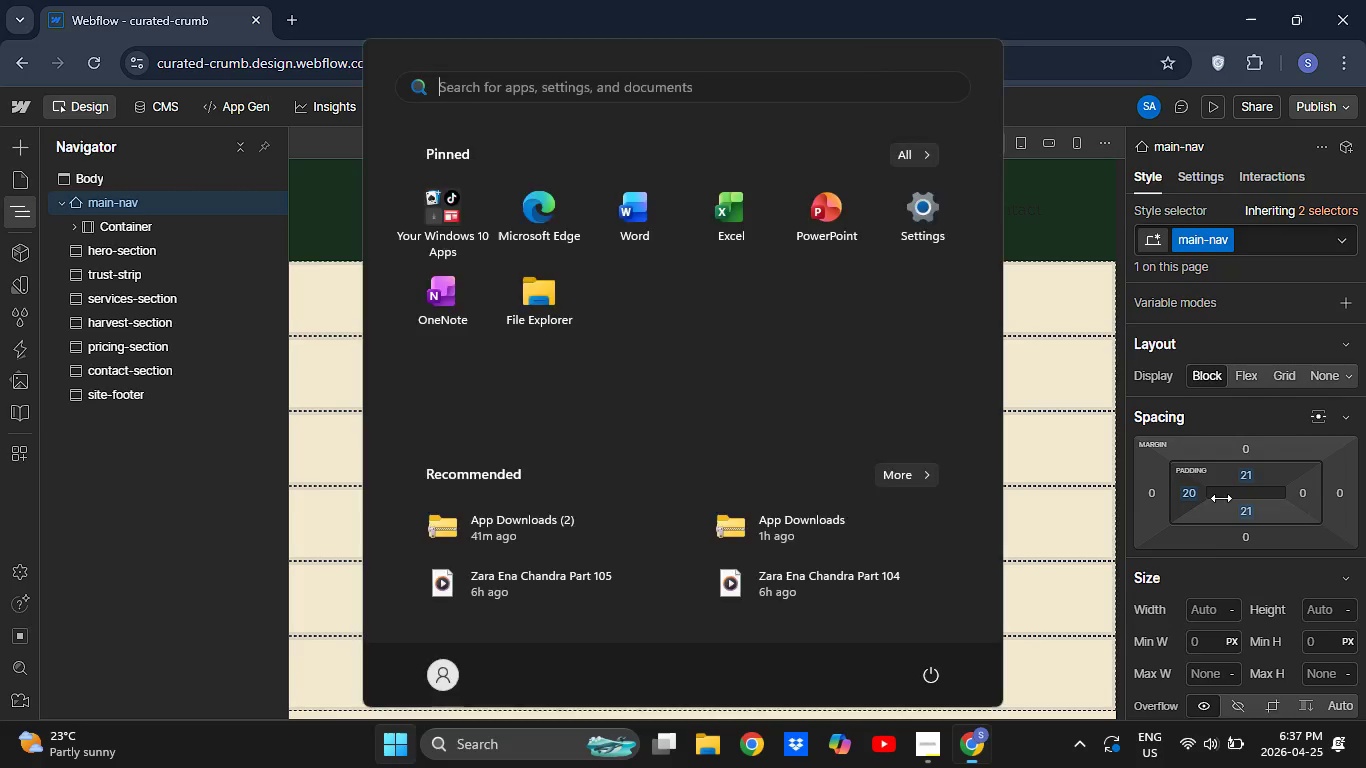 
key(Meta+MetaLeft)
 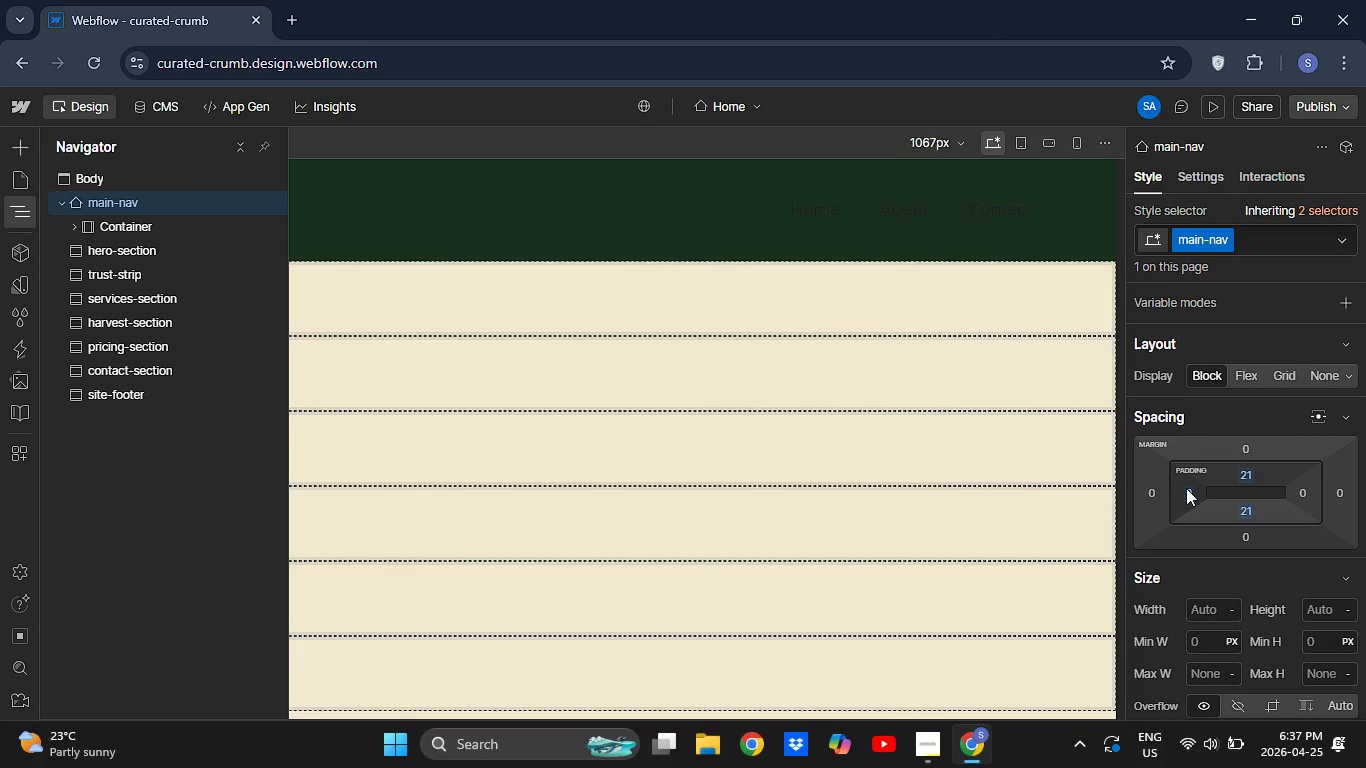 
hold_key(key=AltLeft, duration=10.61)
 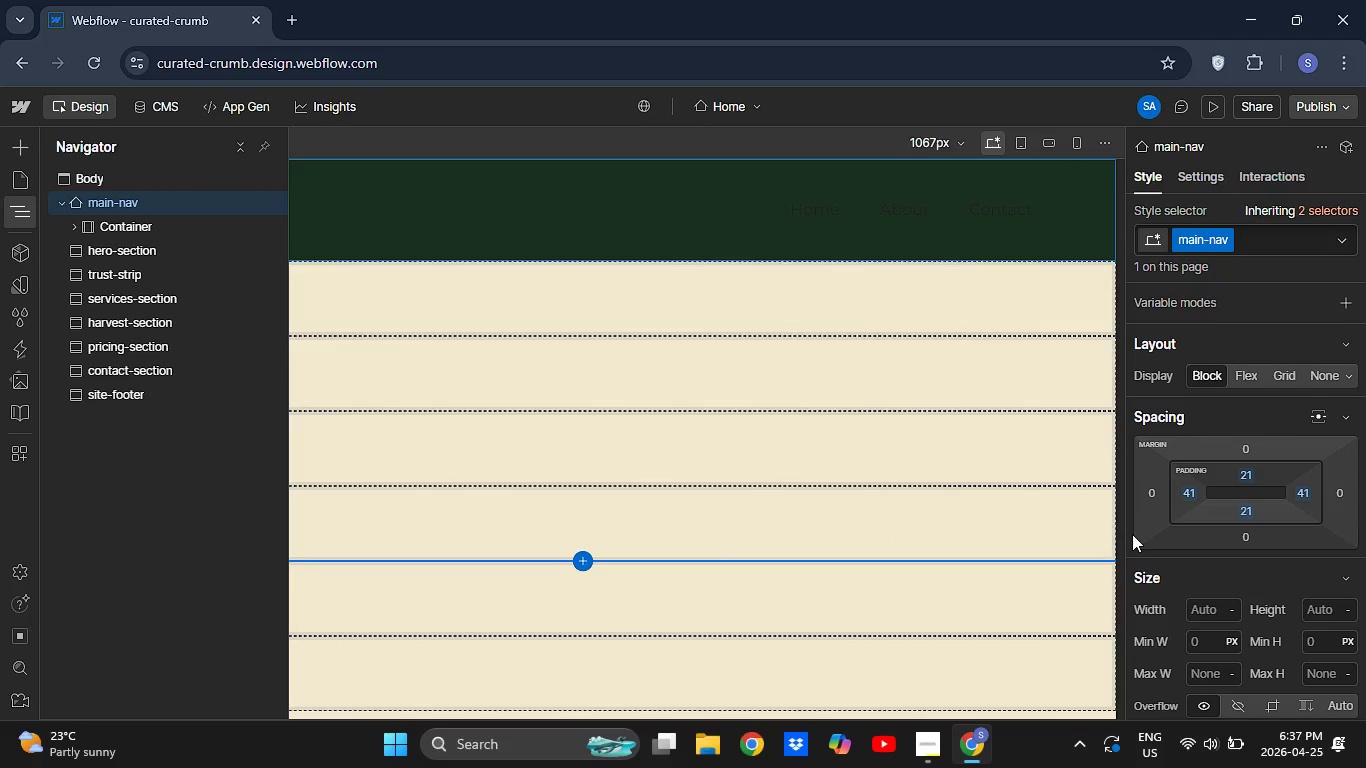 
wait(6.12)
 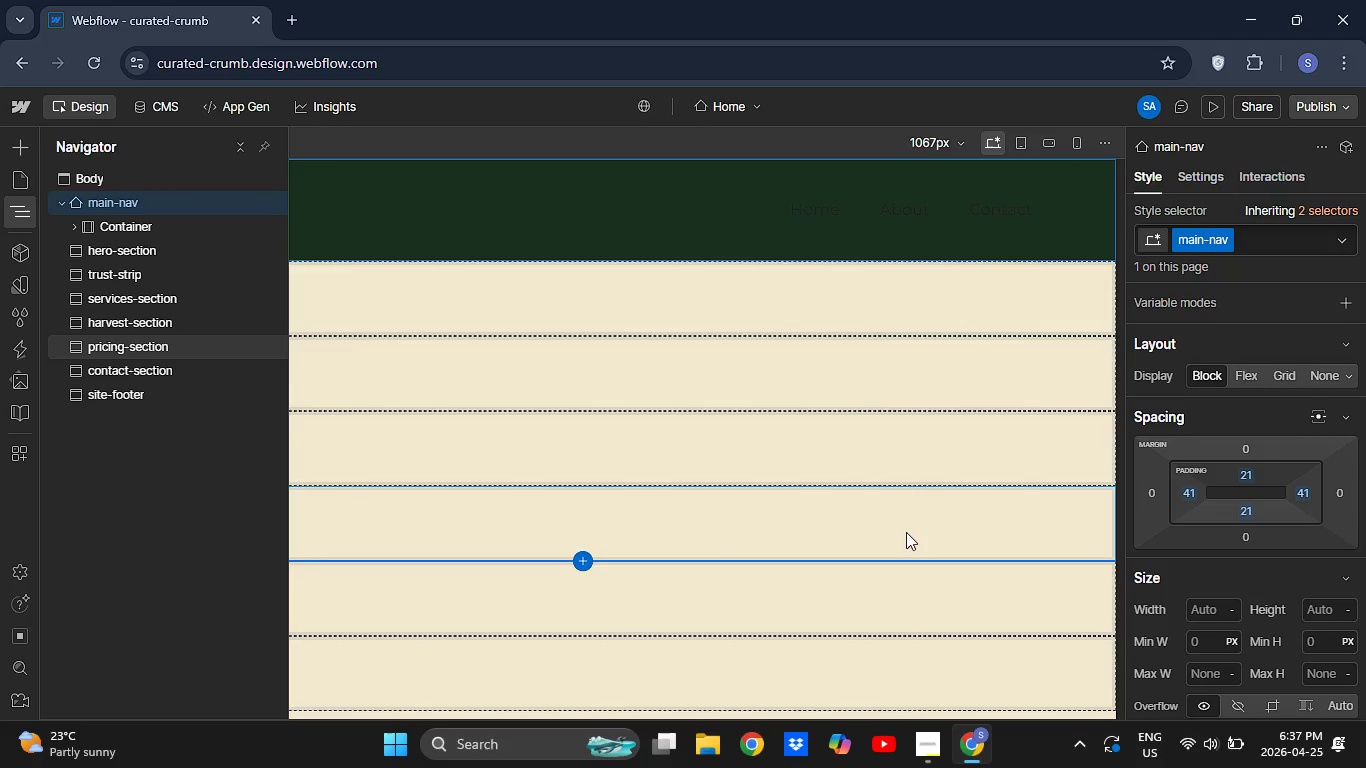 
scroll: coordinate [1194, 551], scroll_direction: down, amount: 6.0
 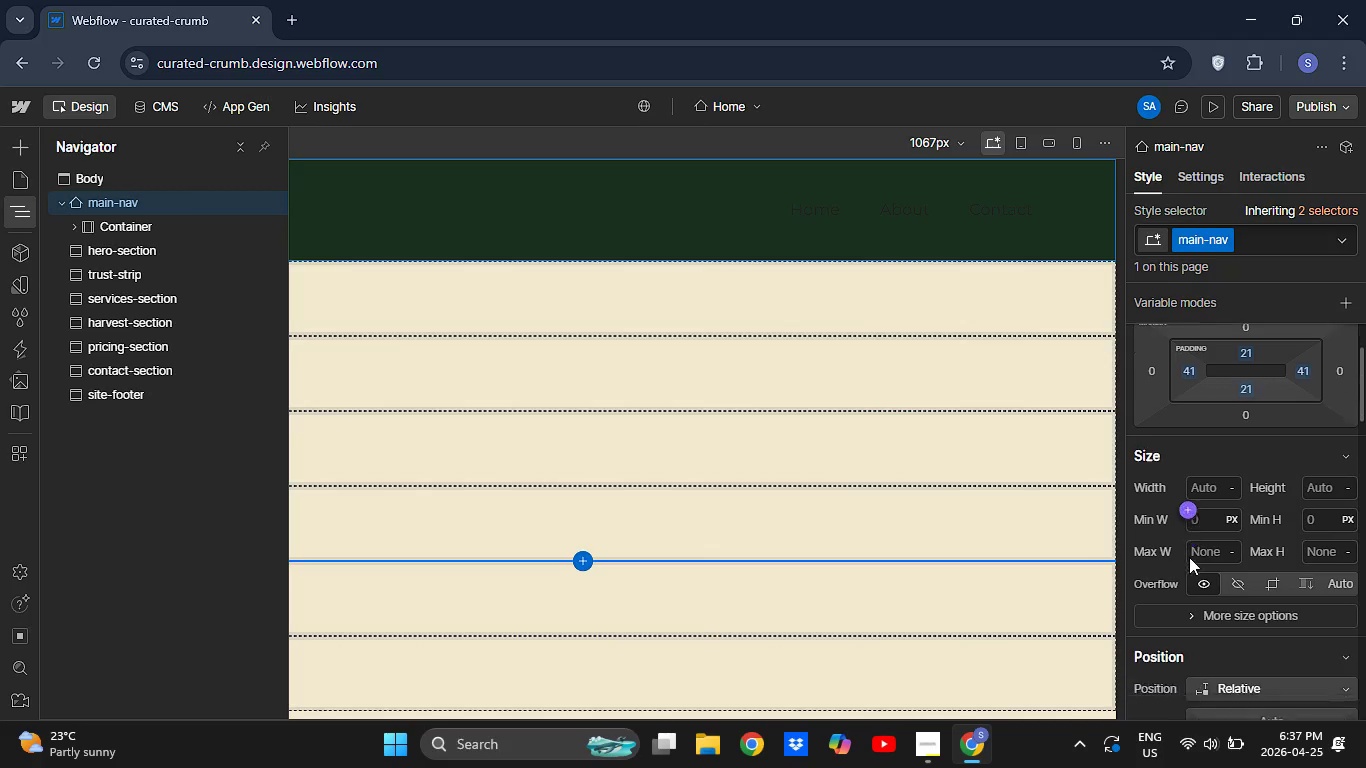 
mouse_move([1215, 552])
 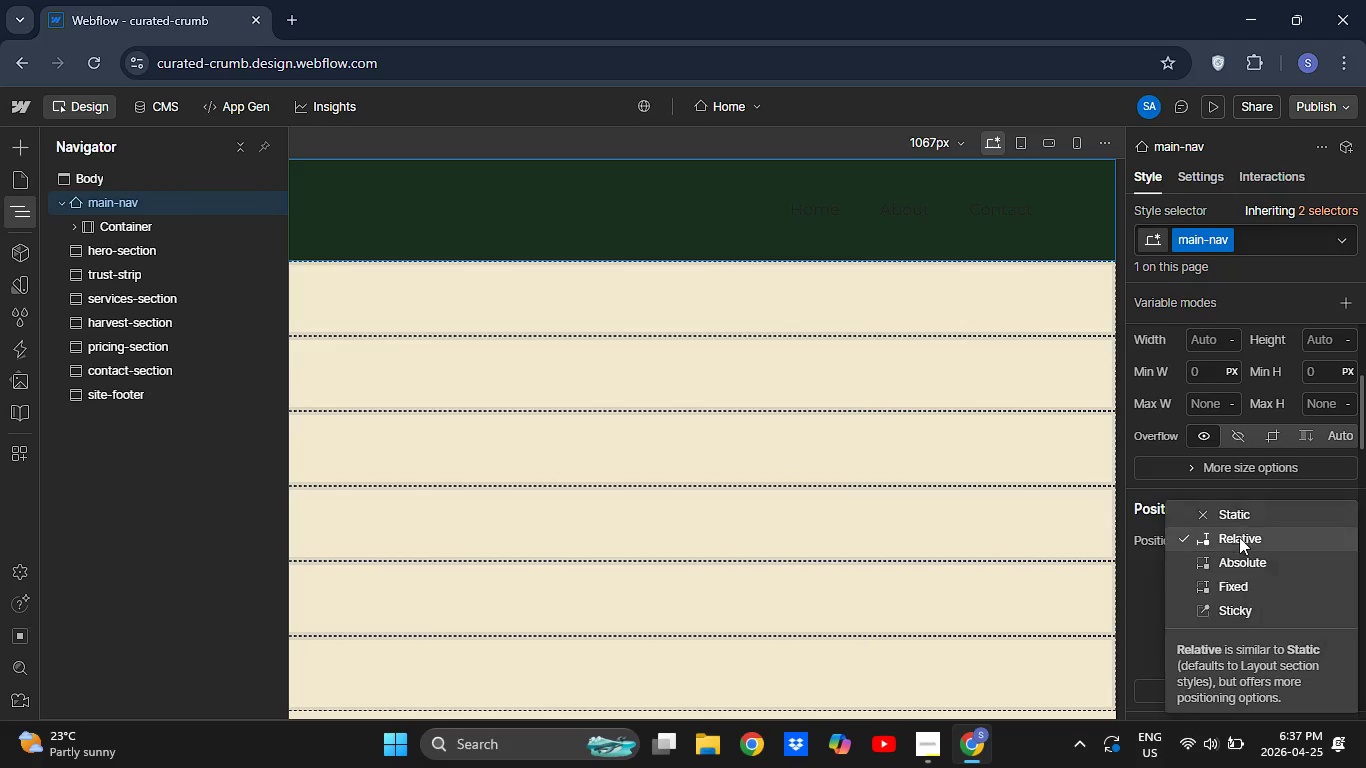 
left_click([1239, 537])
 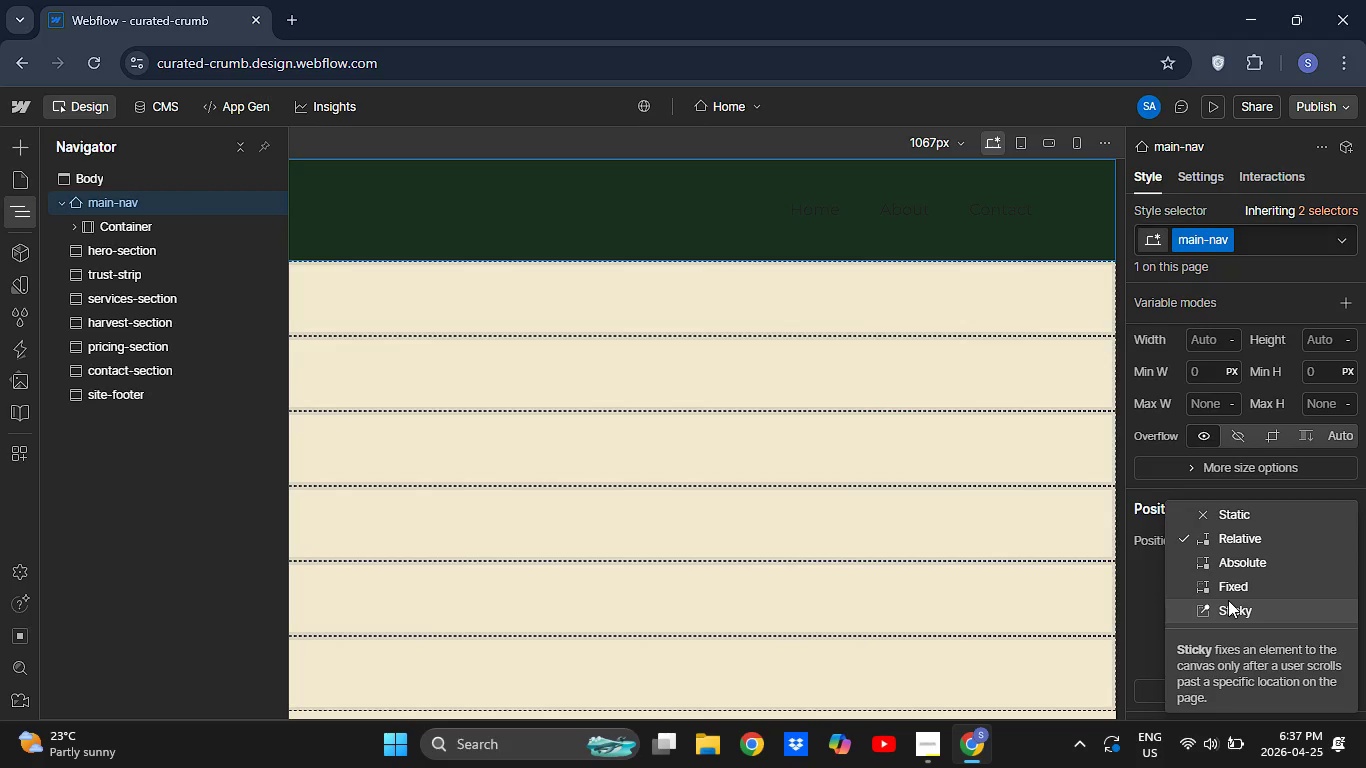 
left_click([1228, 600])
 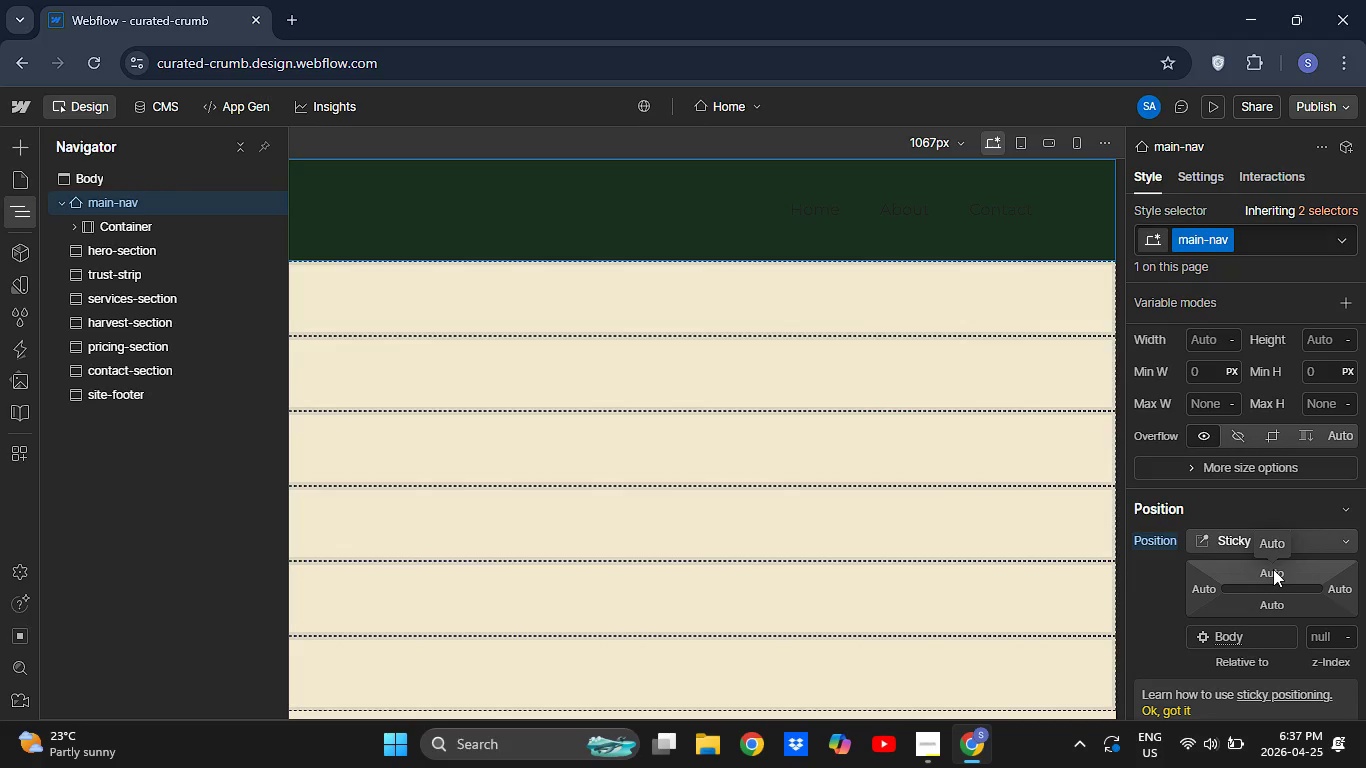 
wait(16.31)
 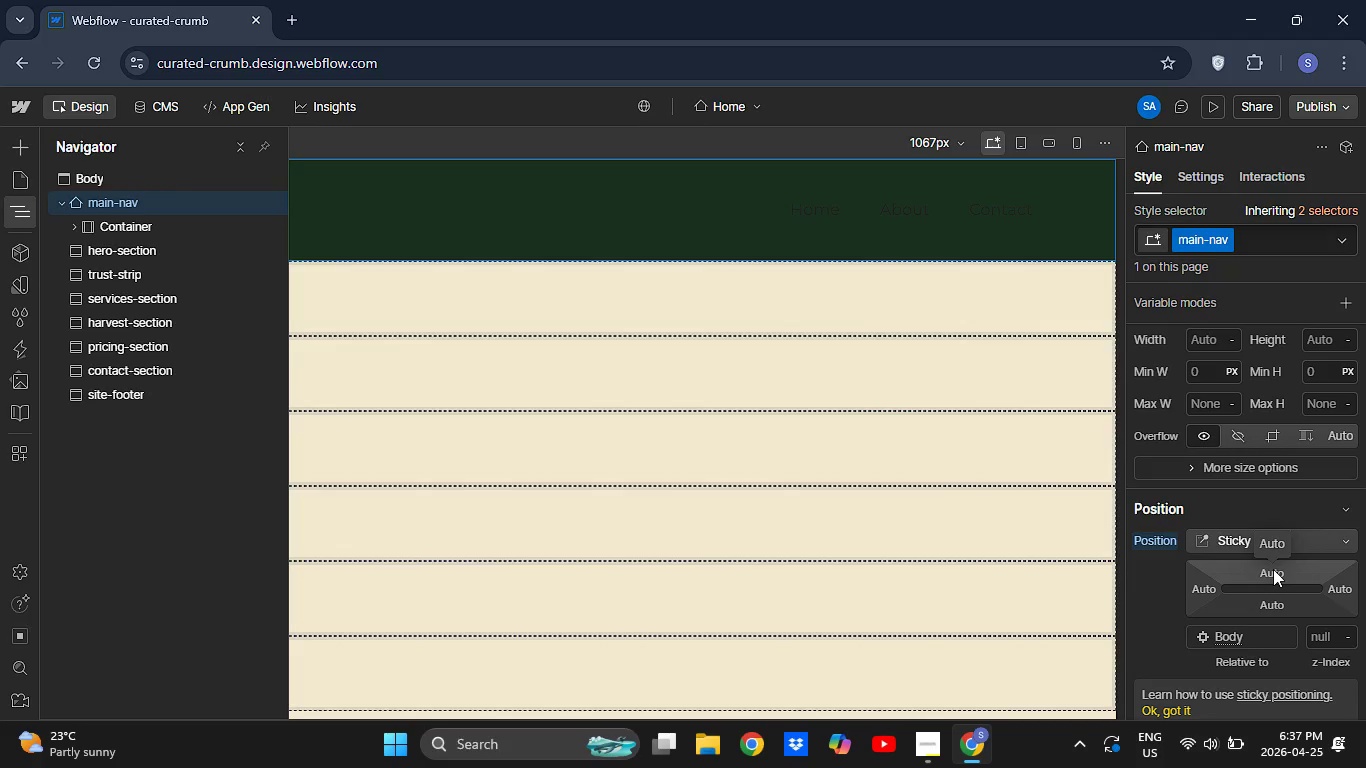 
scroll: coordinate [1267, 601], scroll_direction: down, amount: 7.0
 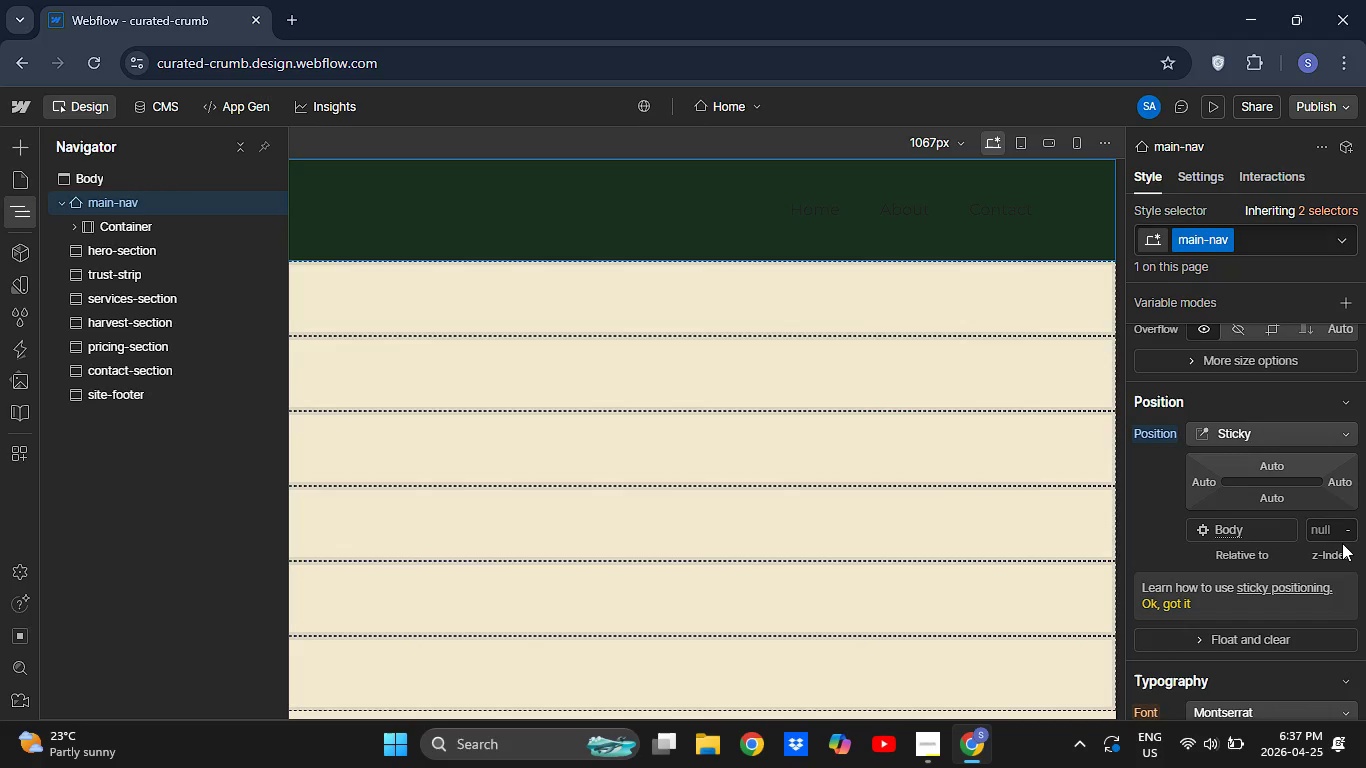 
wait(7.41)
 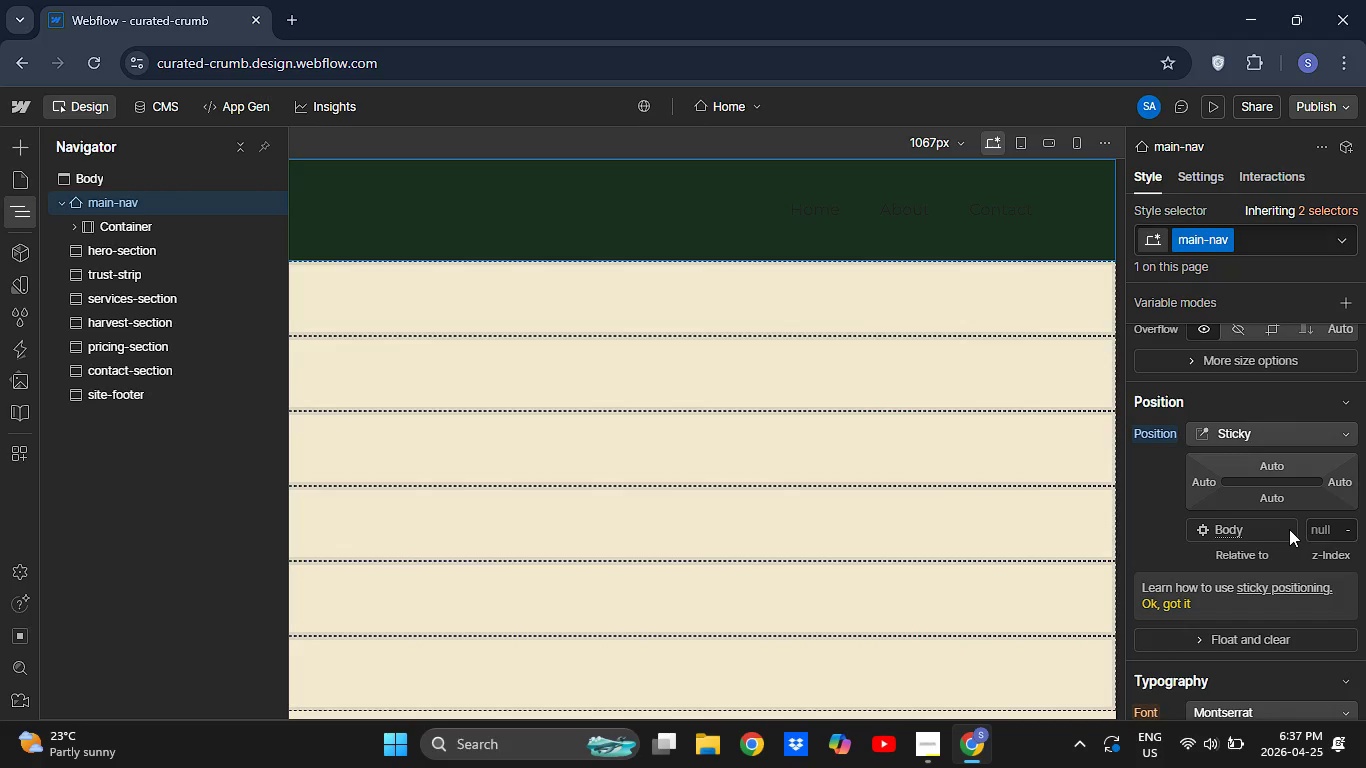 
left_click([1343, 535])
 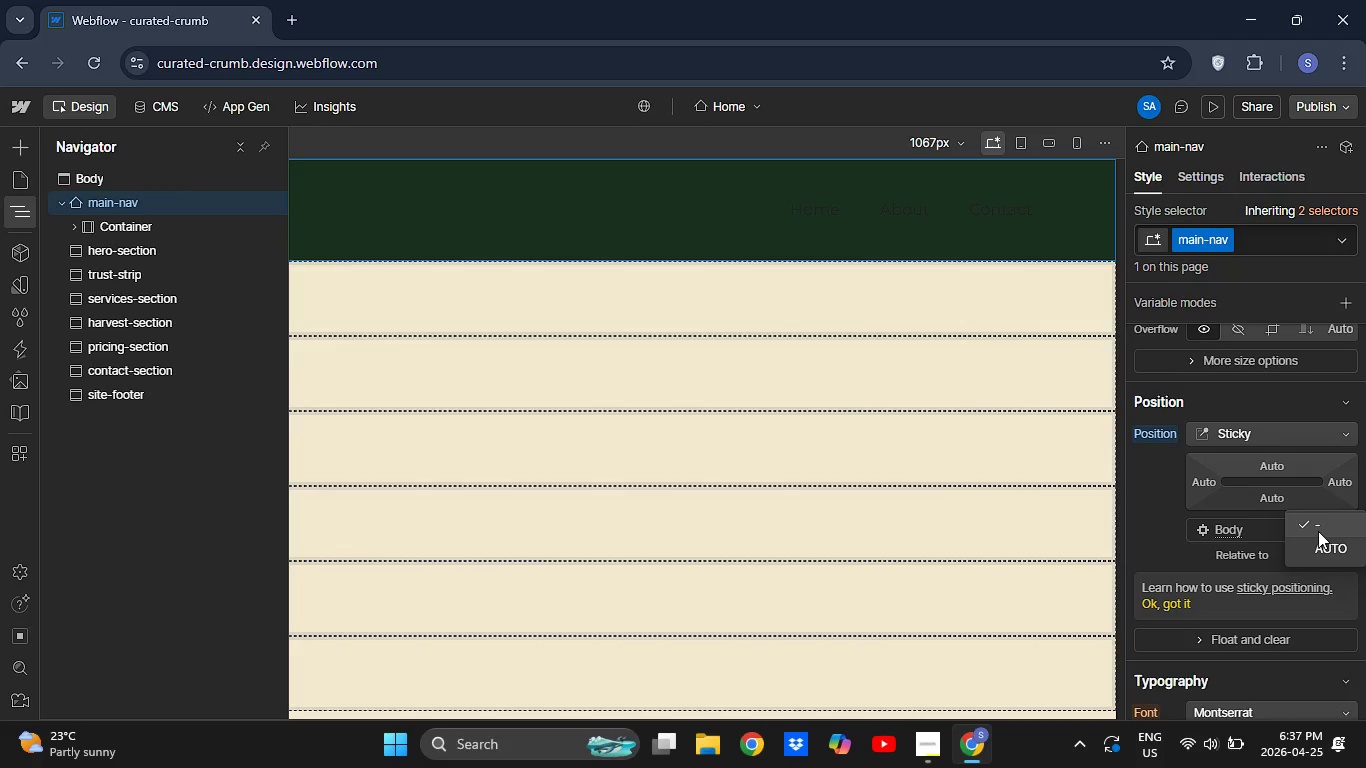 
left_click([1317, 530])
 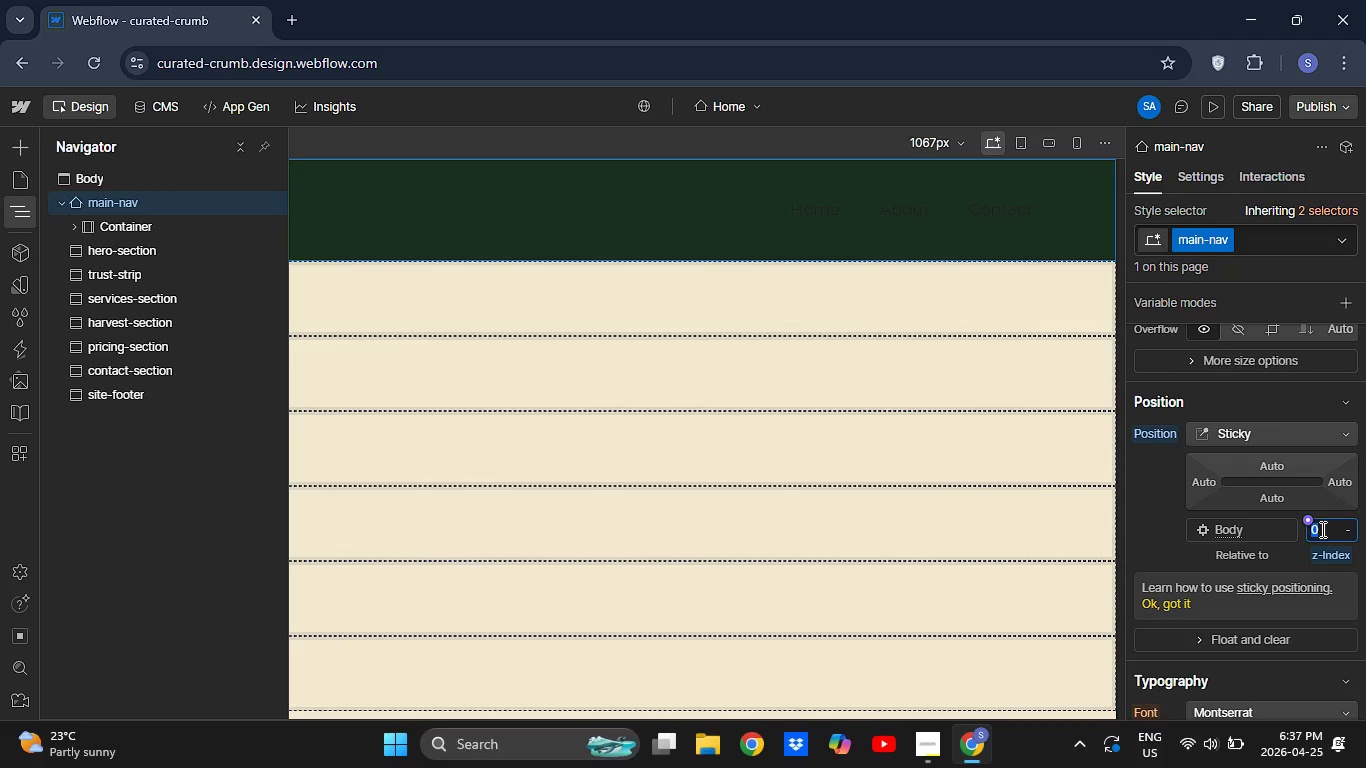 
left_click([1321, 529])
 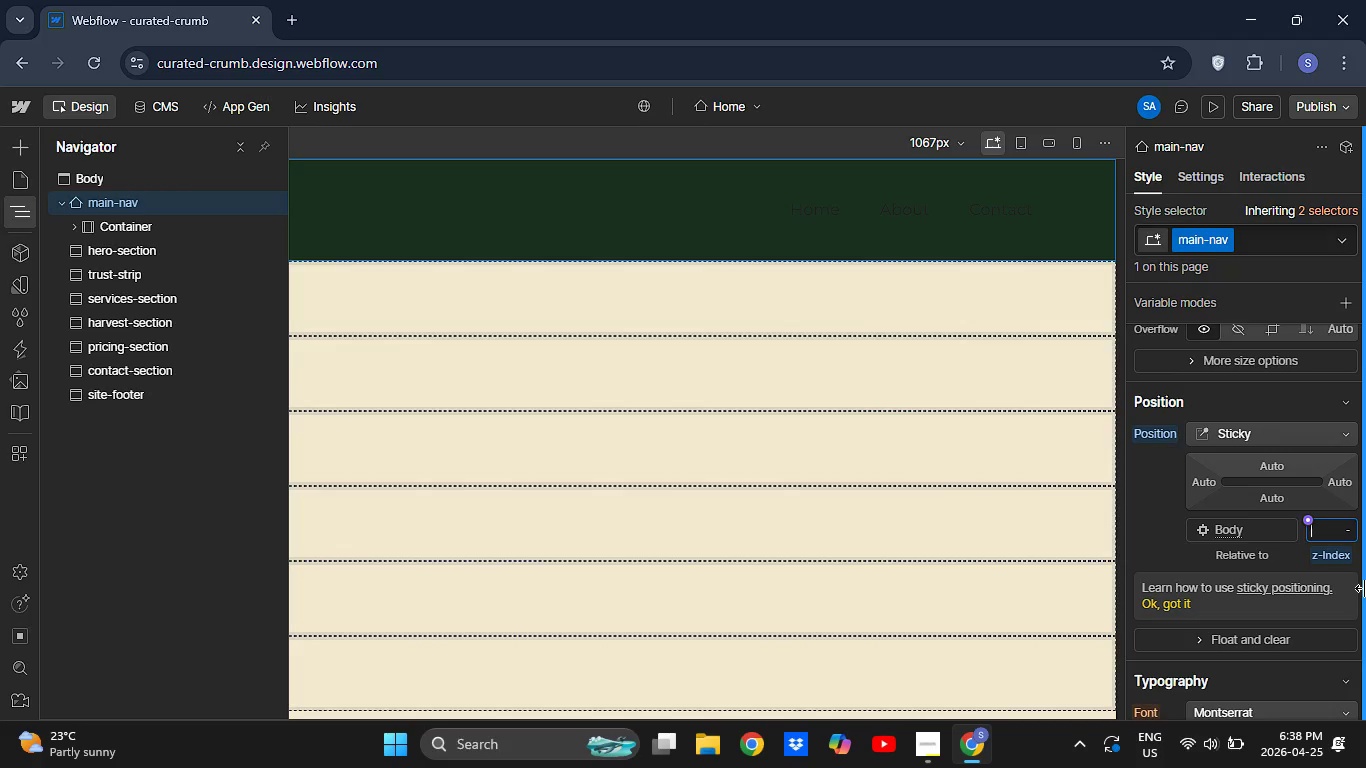 
key(Backspace)
type(100)
 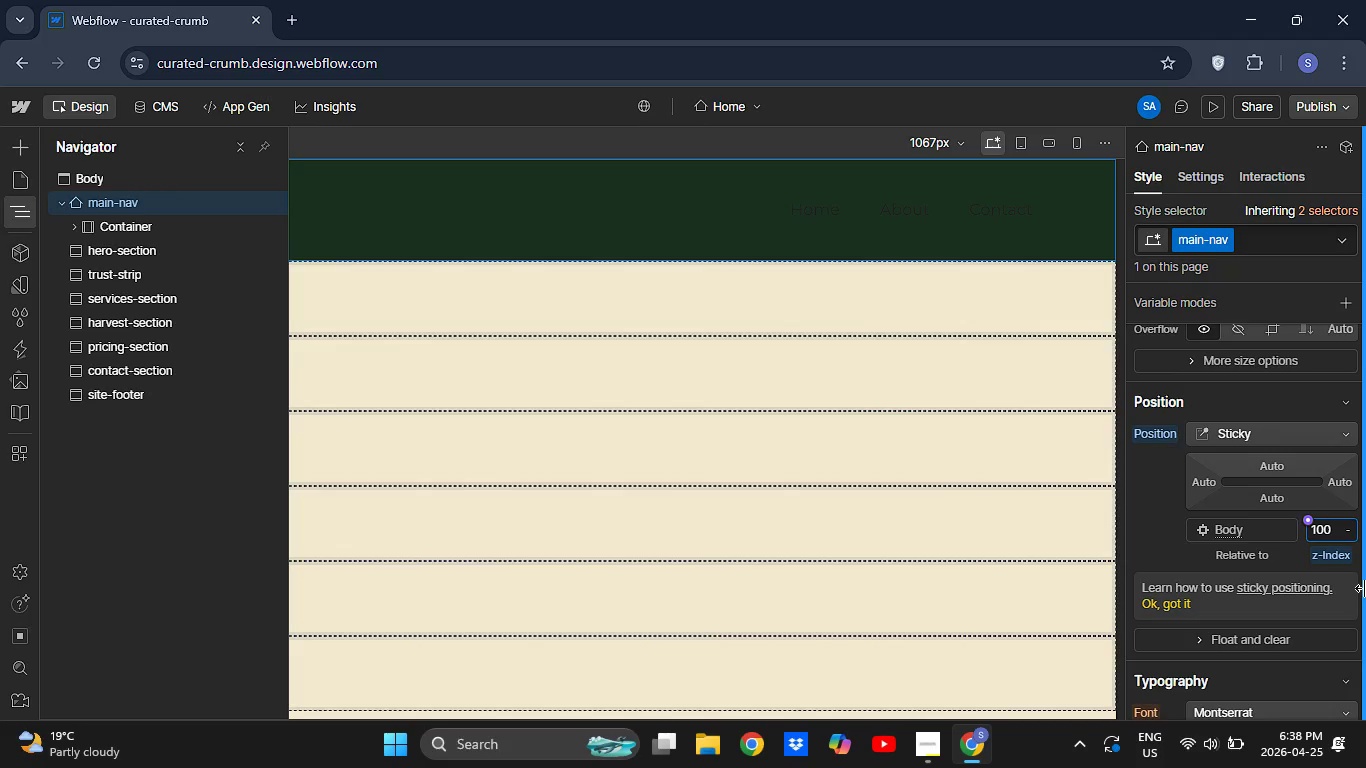 
key(Enter)
 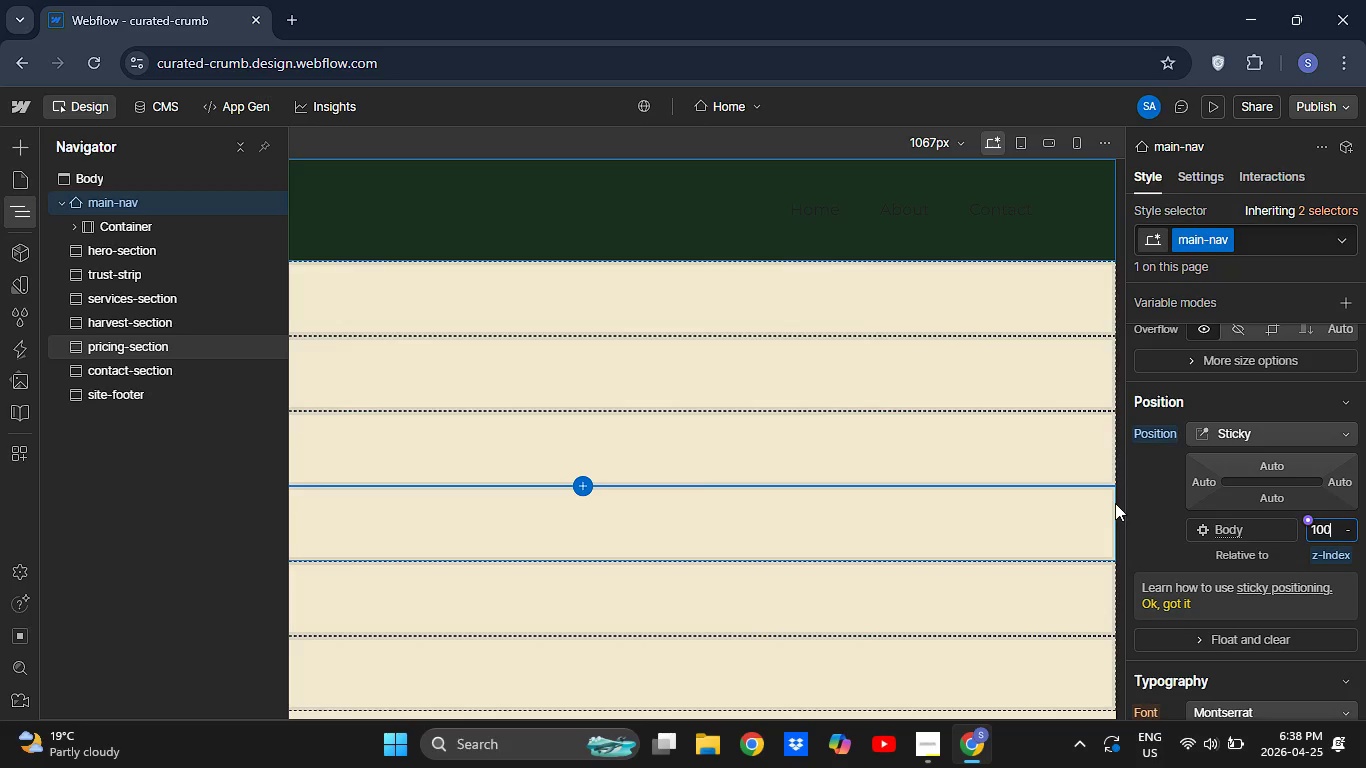 
left_click([1159, 504])
 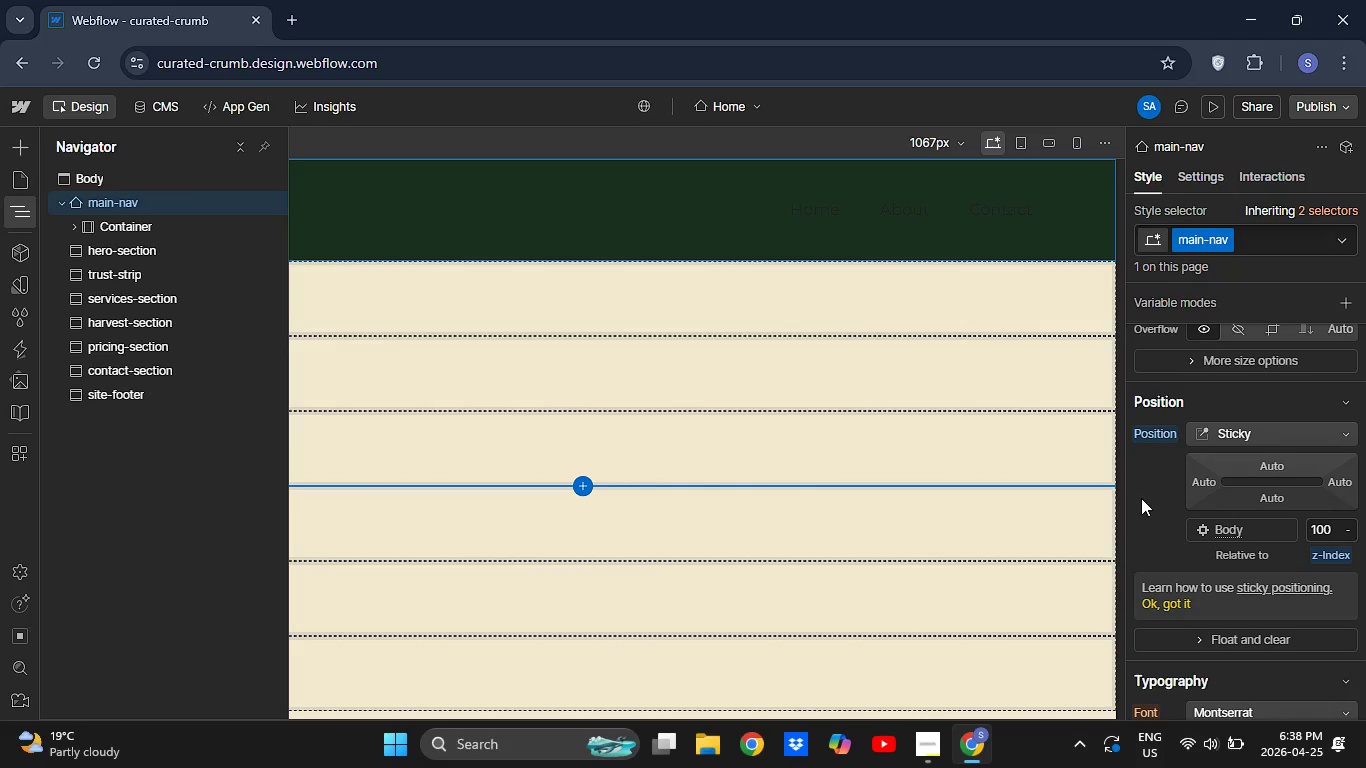 
left_click([1142, 498])
 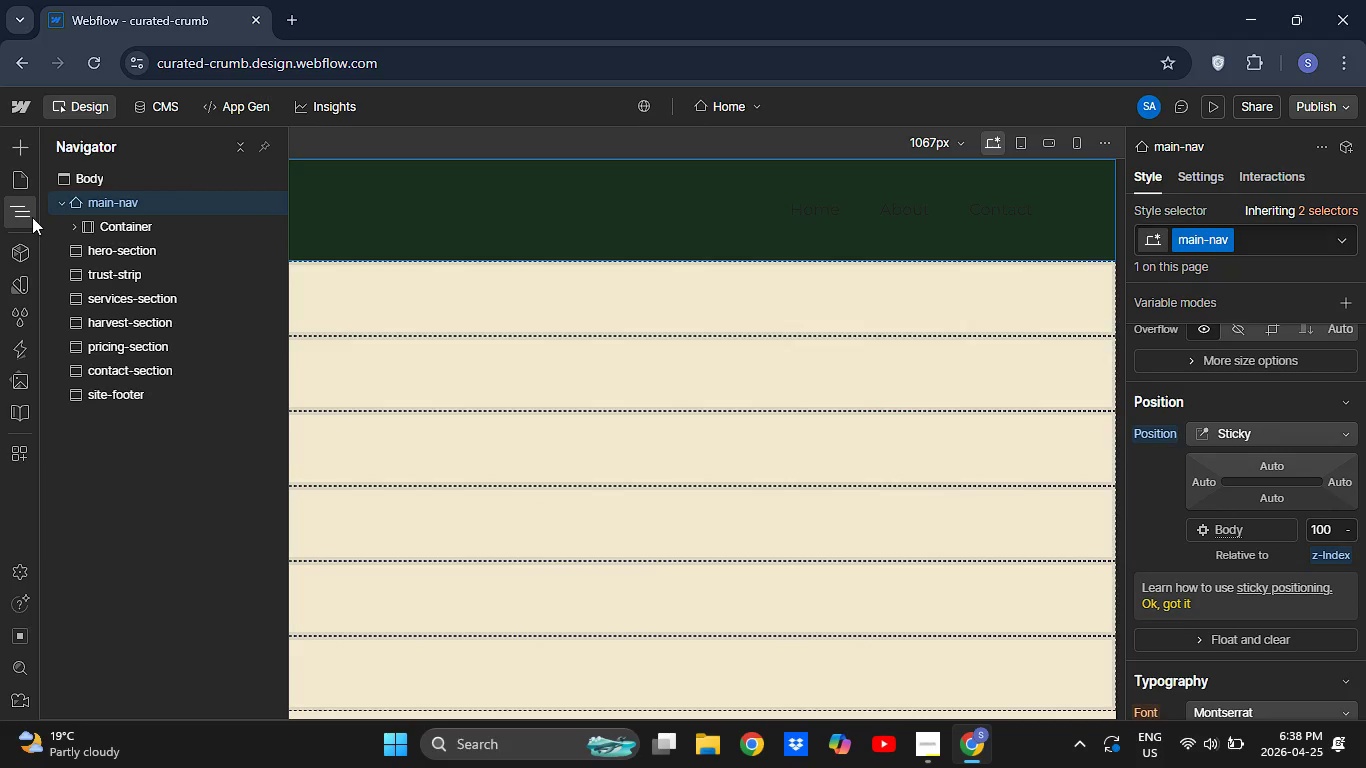 
left_click([20, 211])
 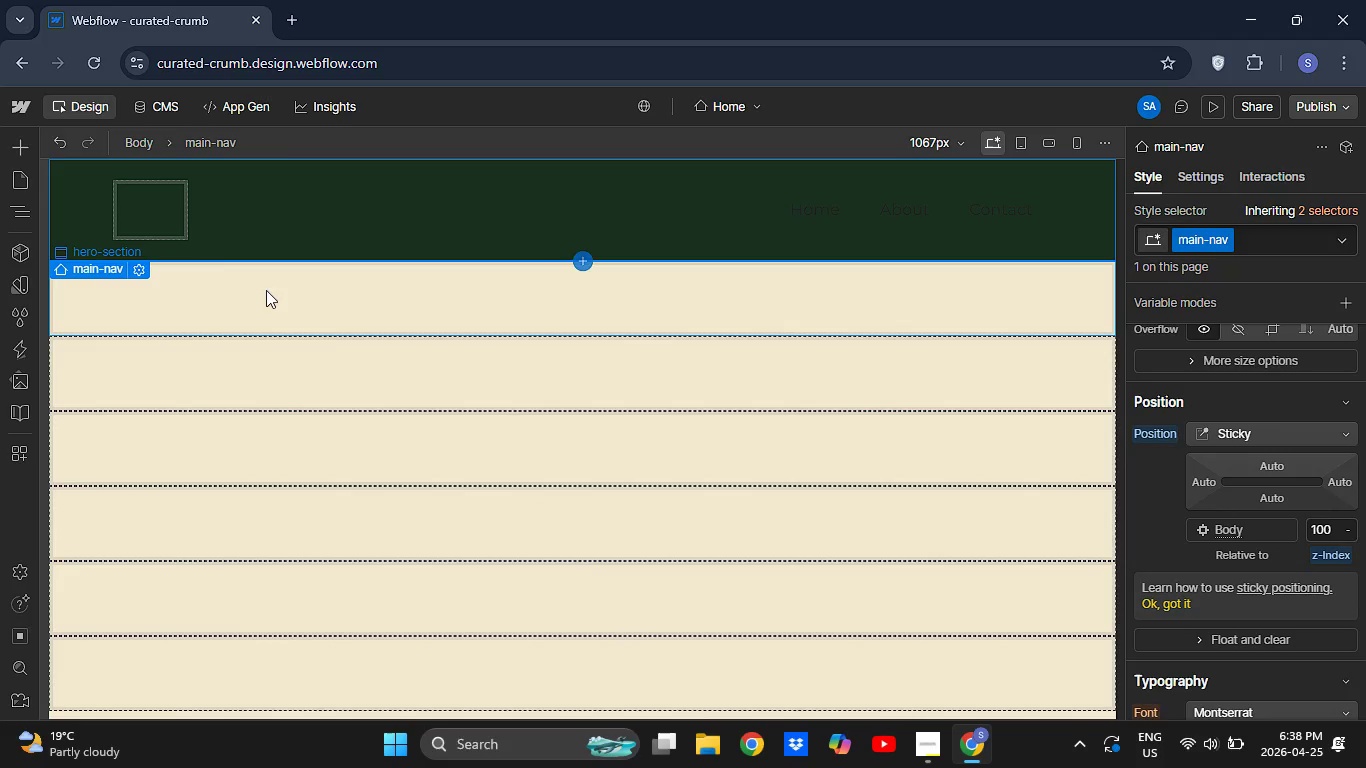 
mouse_move([24, 212])
 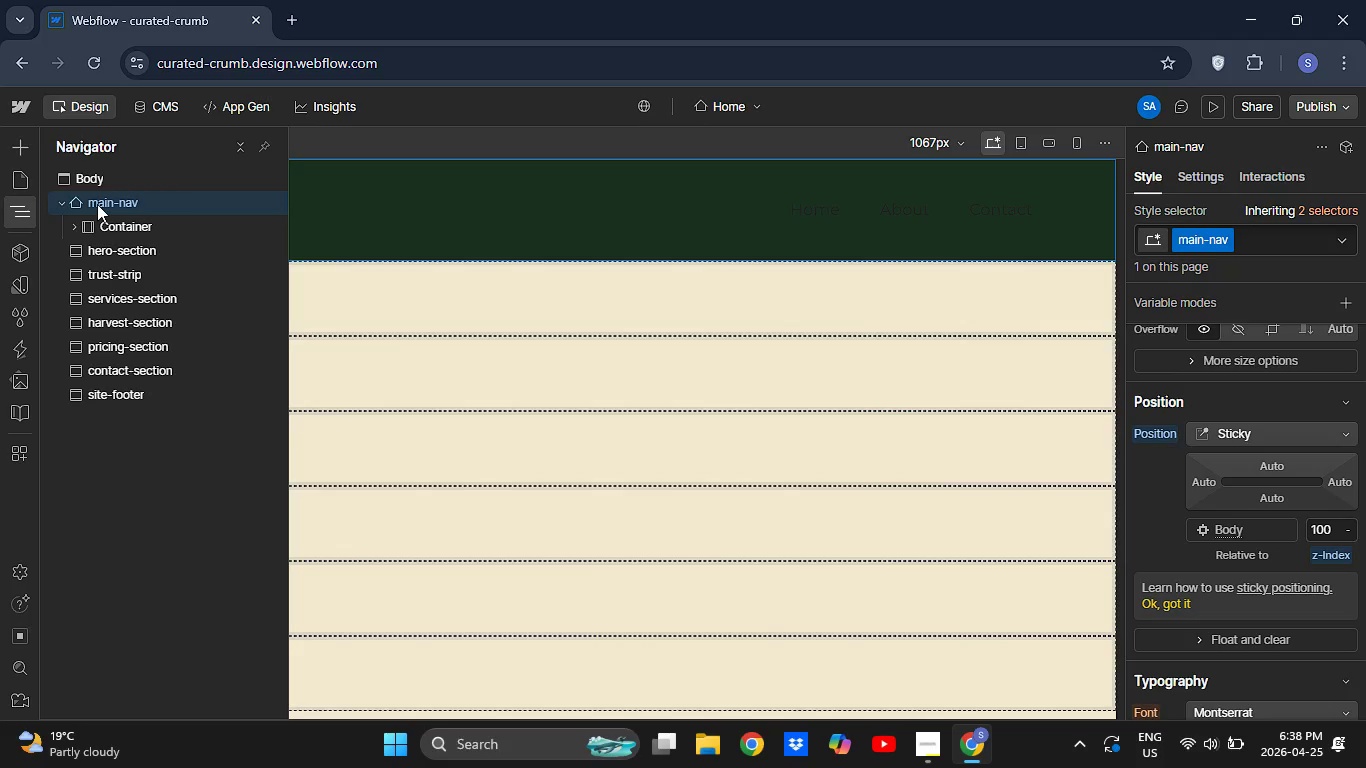 
left_click([97, 204])
 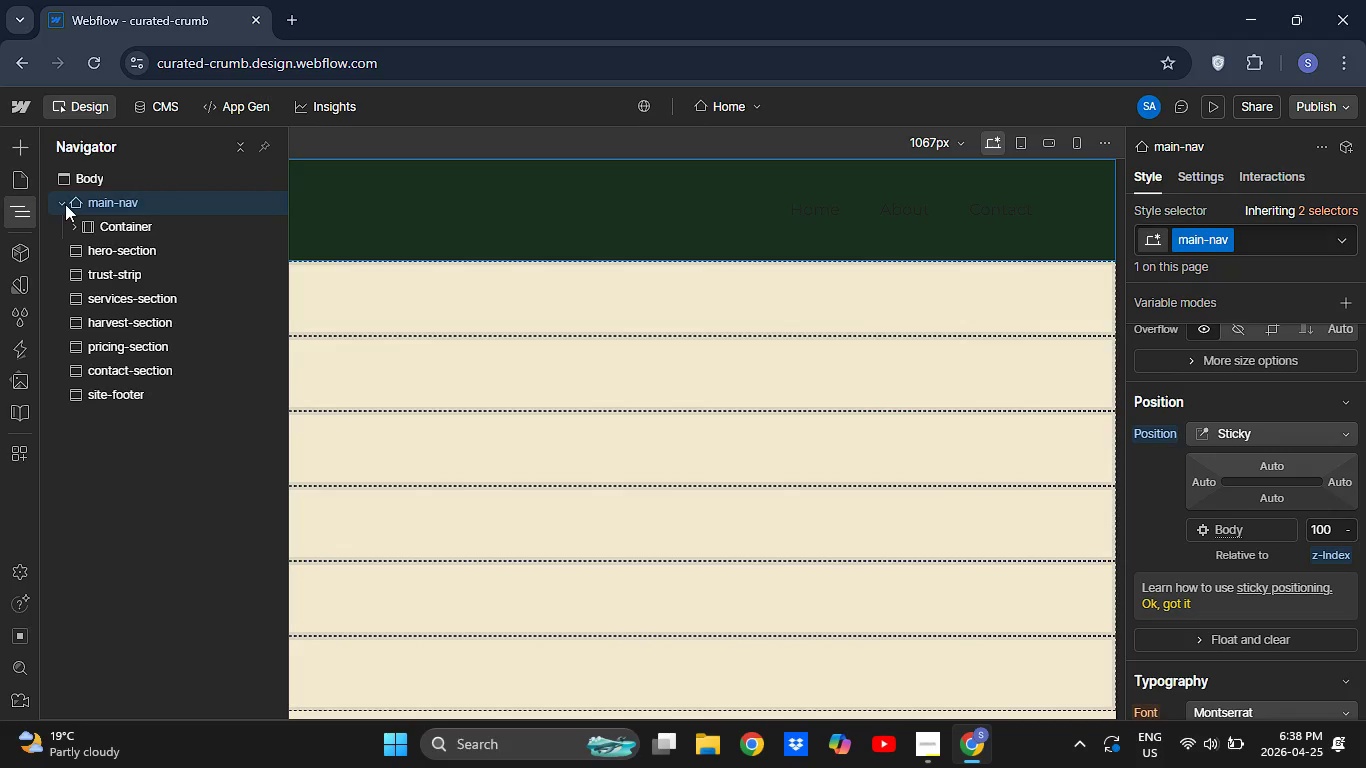 
left_click([62, 201])
 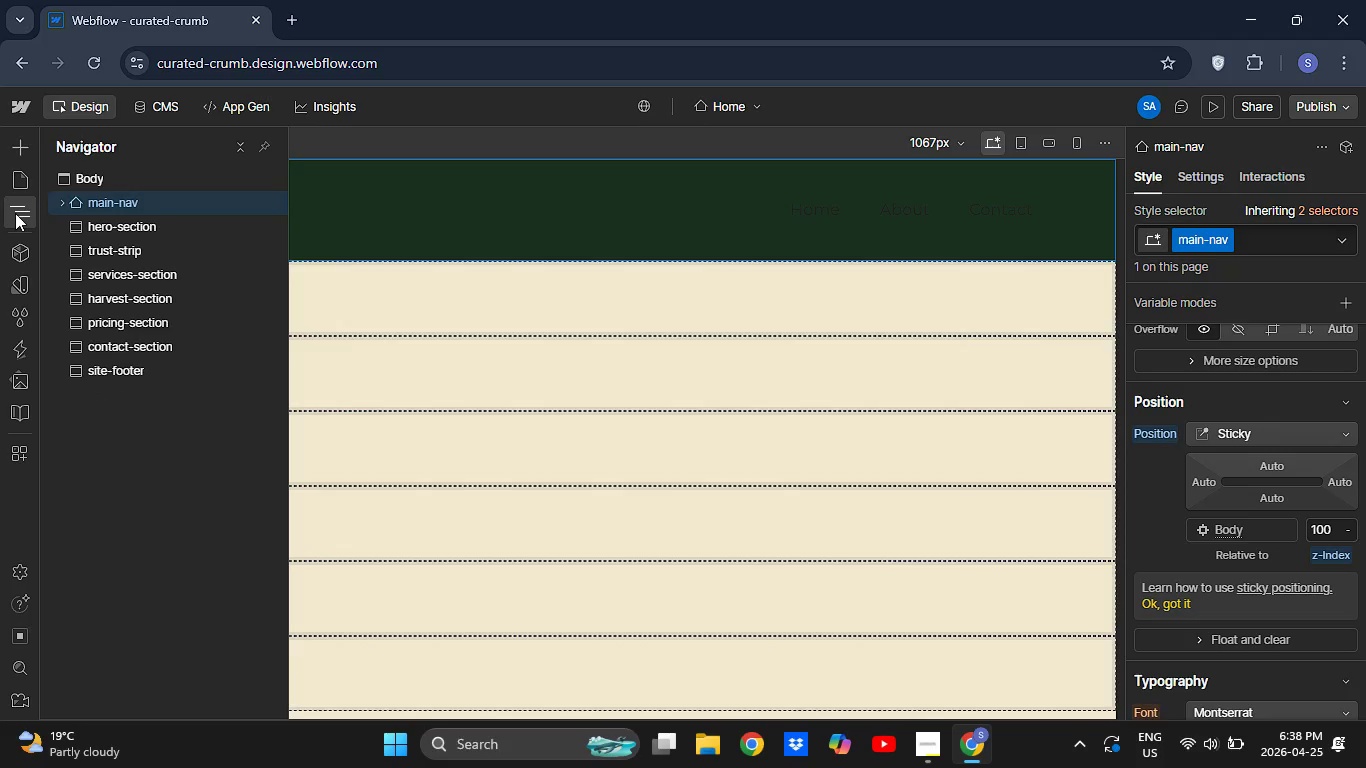 
left_click([15, 213])
 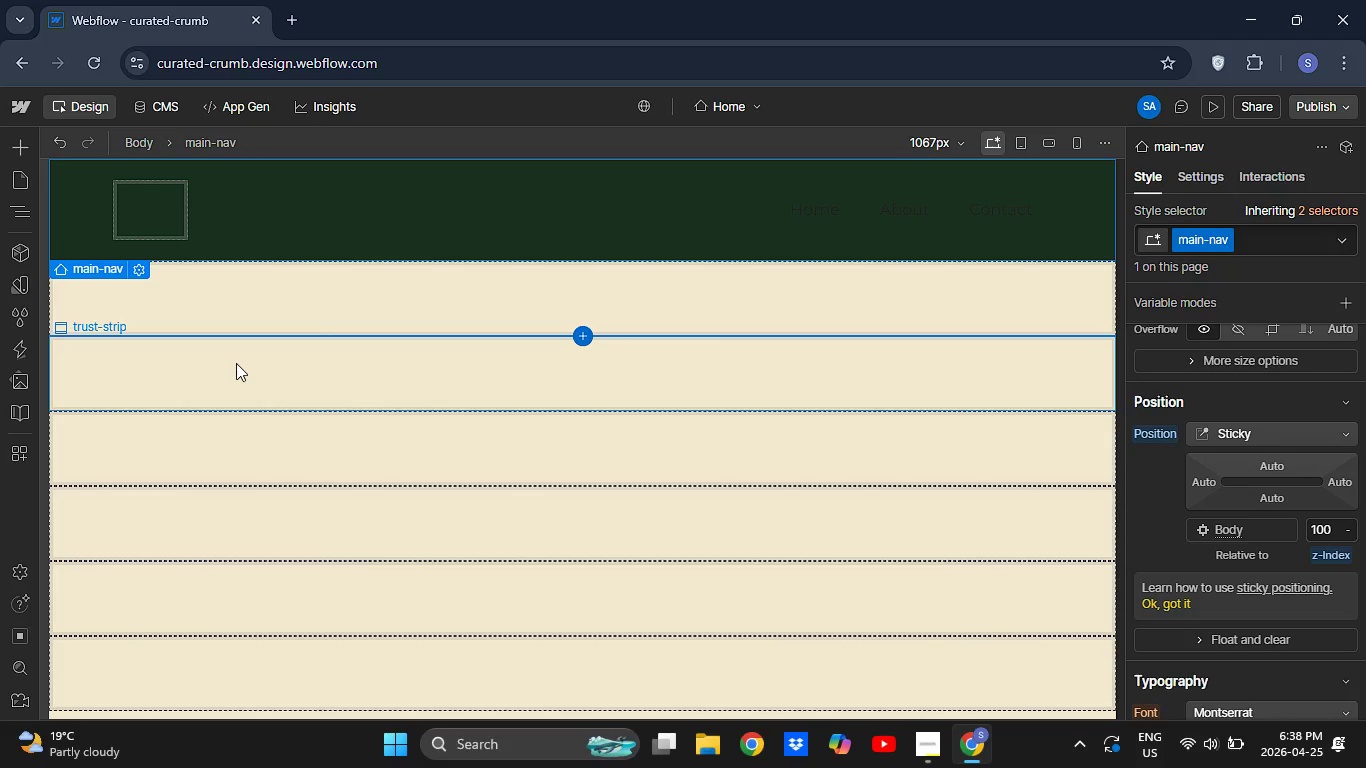 
wait(17.44)
 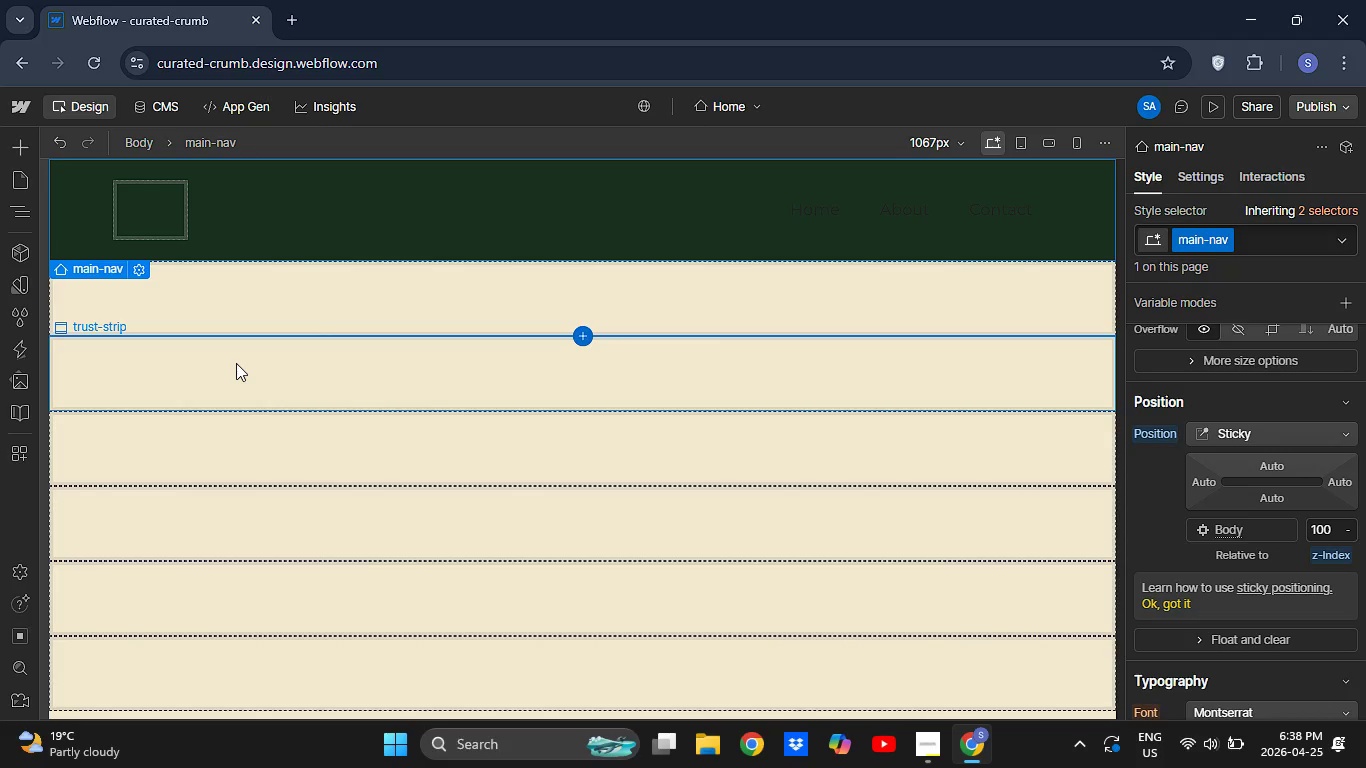 
left_click([19, 214])
 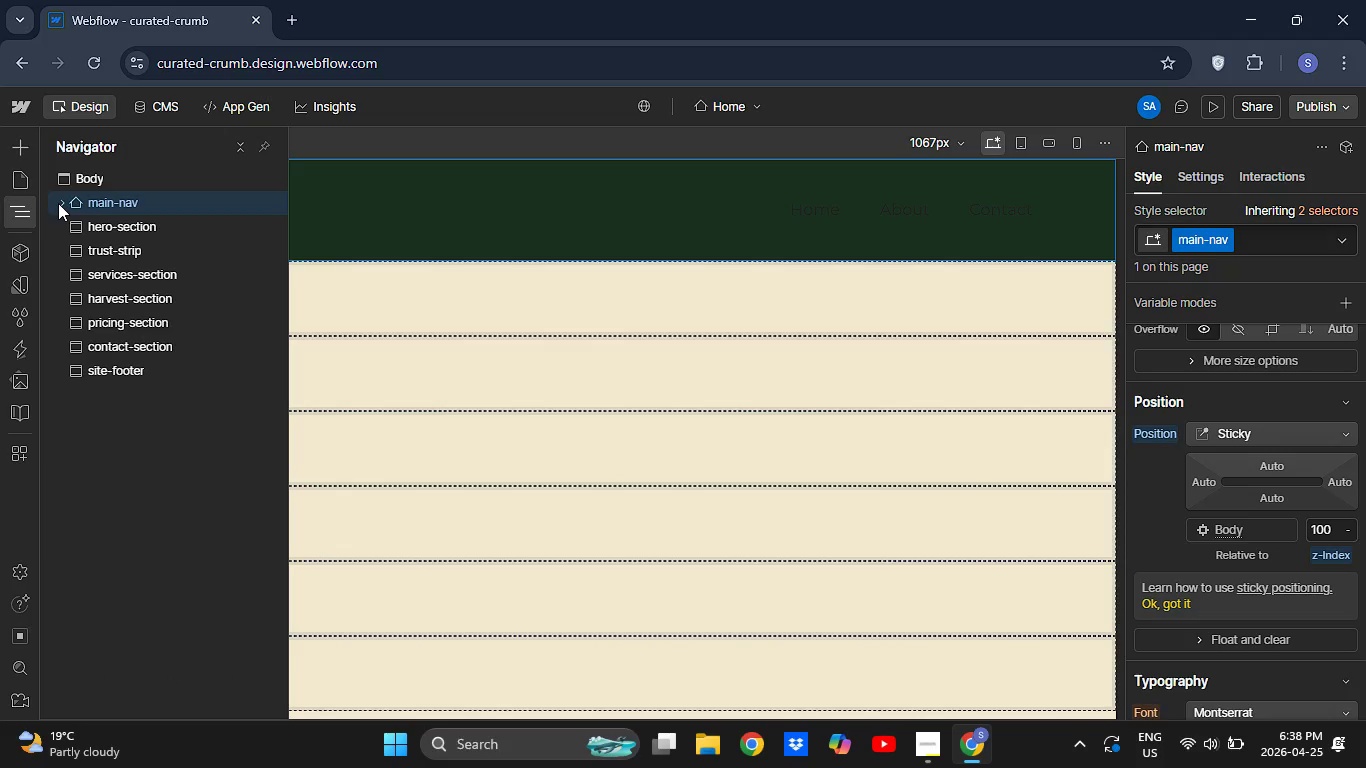 
left_click([58, 203])
 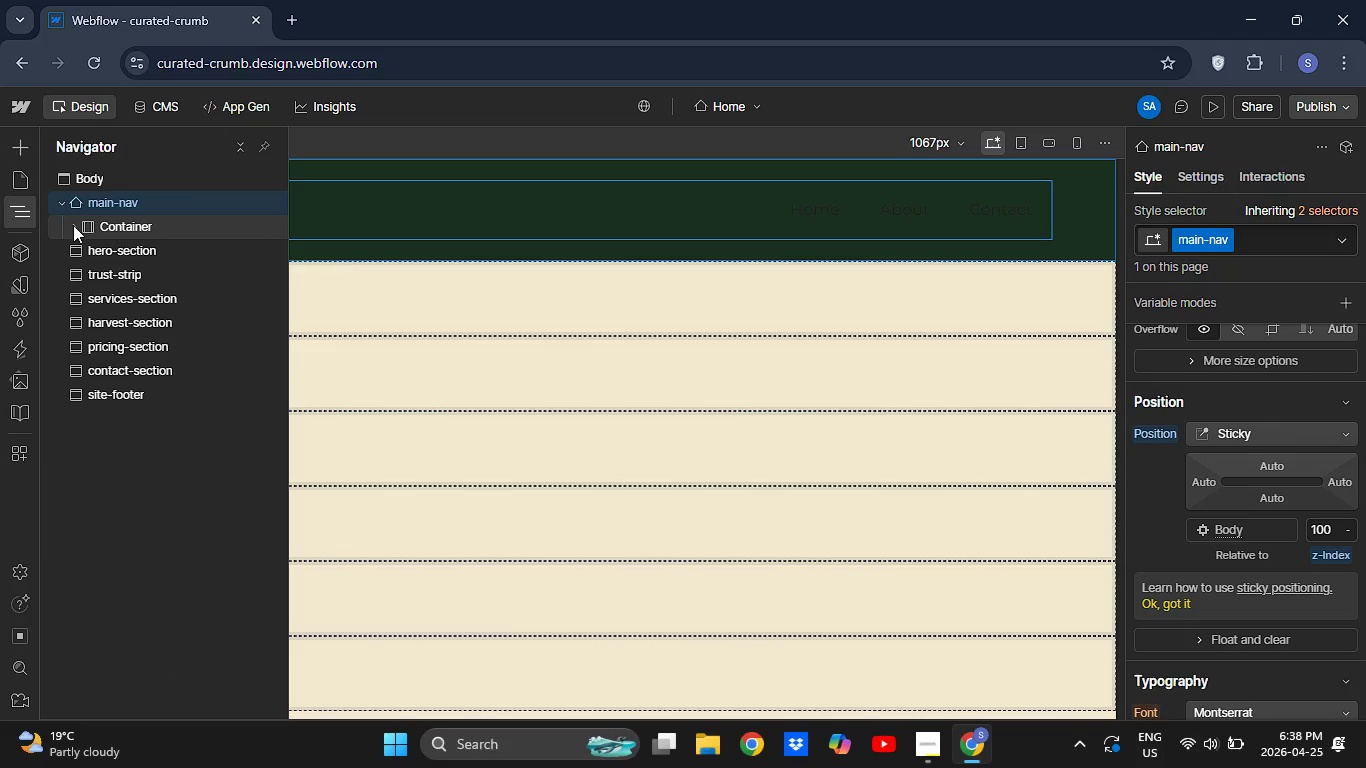 
left_click([73, 225])
 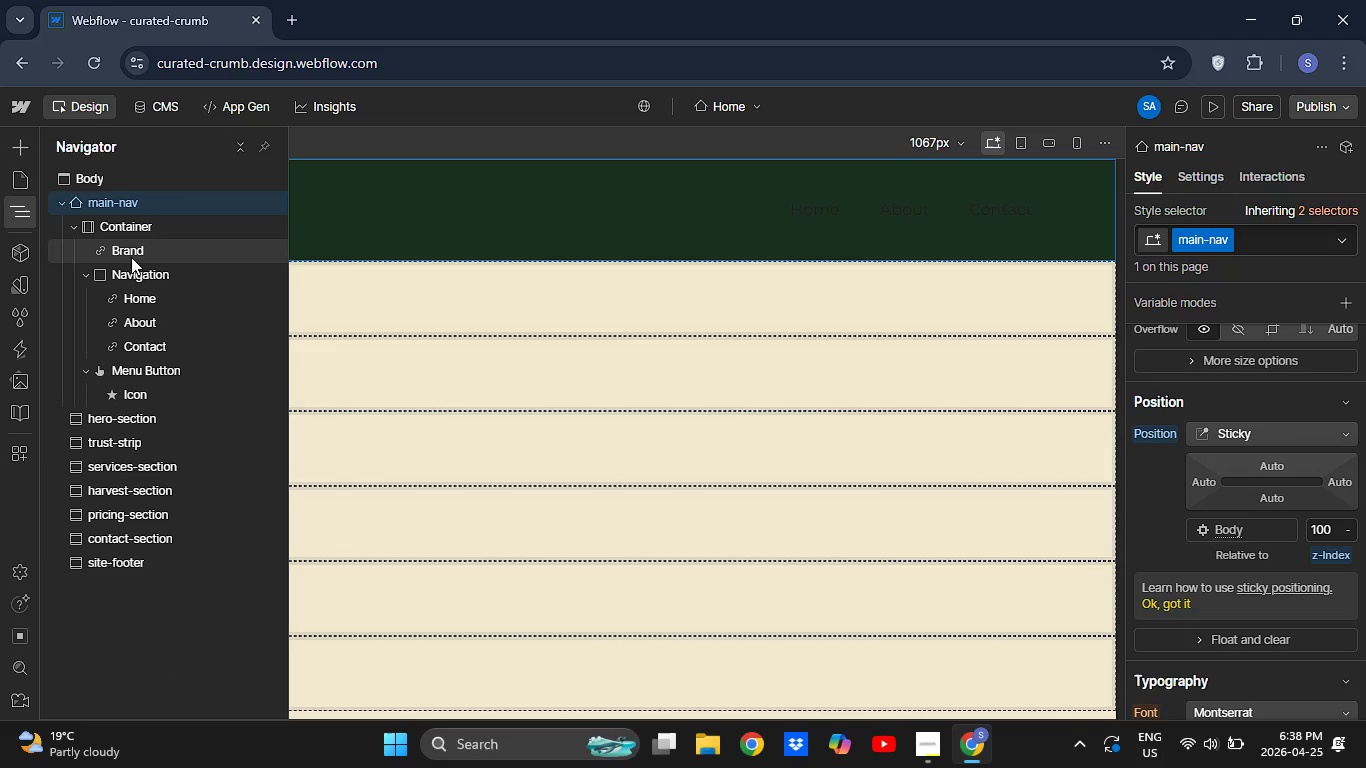 
left_click([131, 257])
 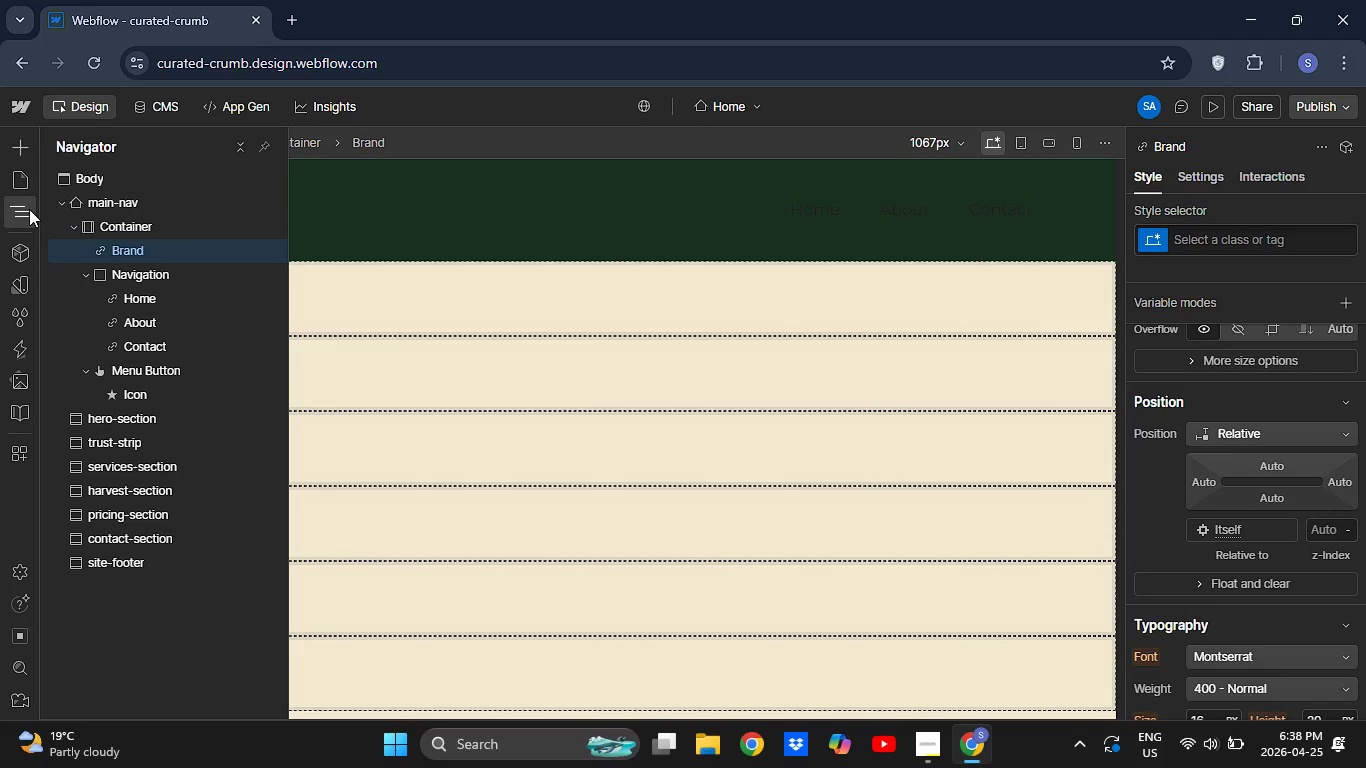 
left_click([29, 209])
 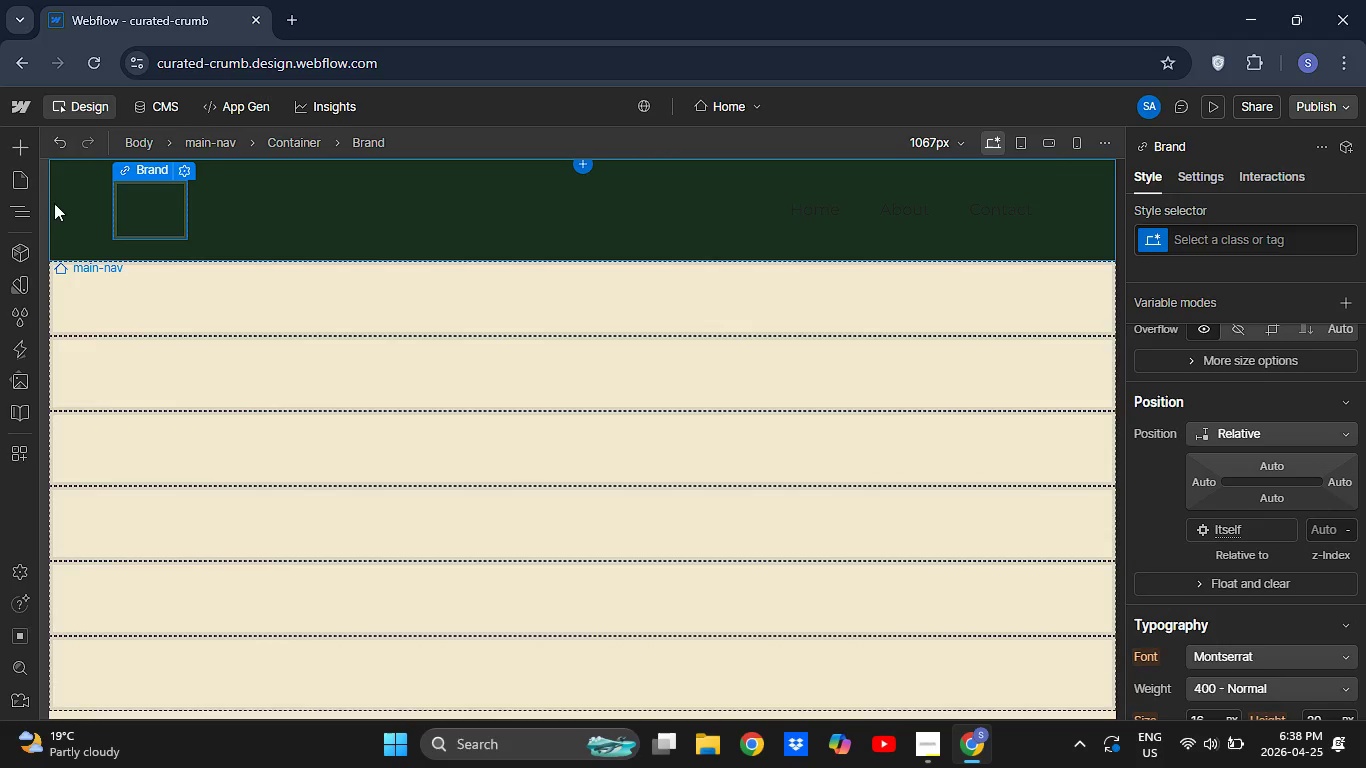 
mouse_move([46, 219])
 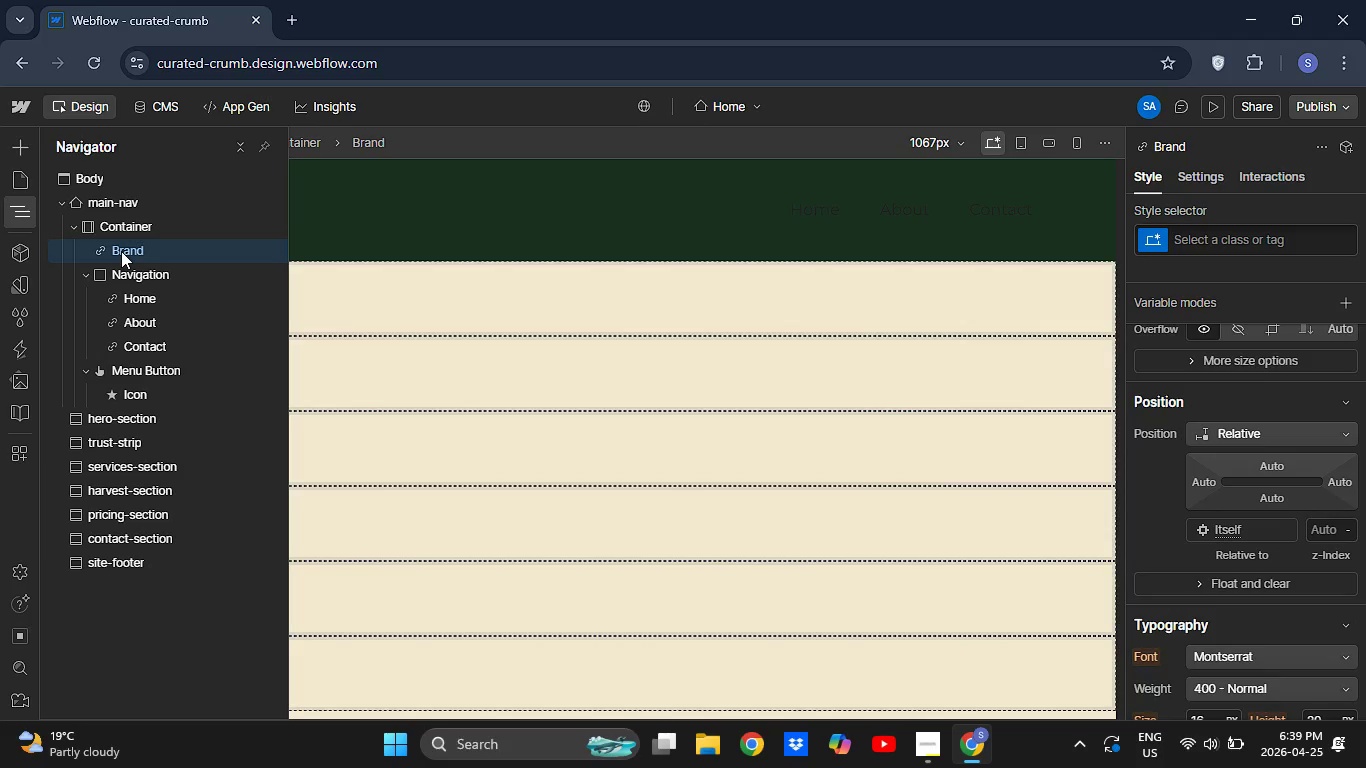 
wait(13.95)
 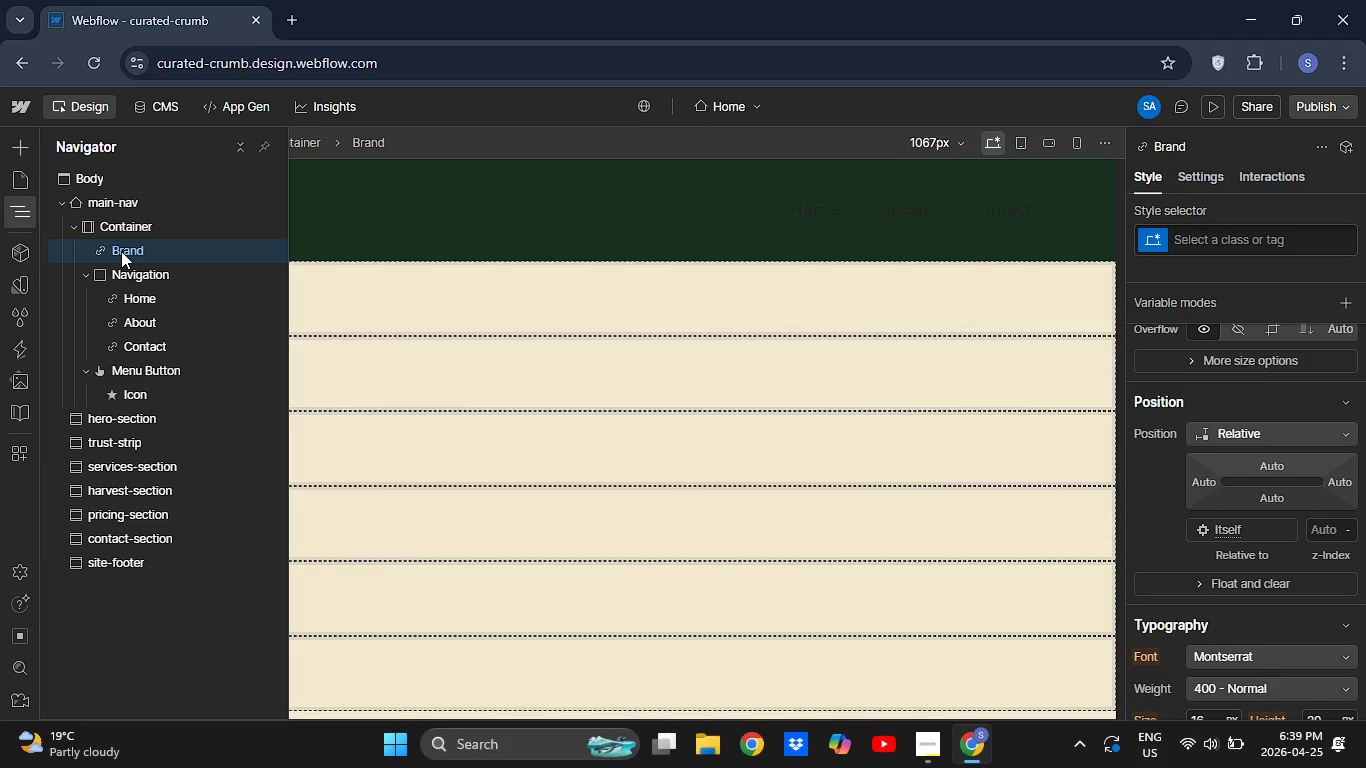 
left_click([28, 225])
 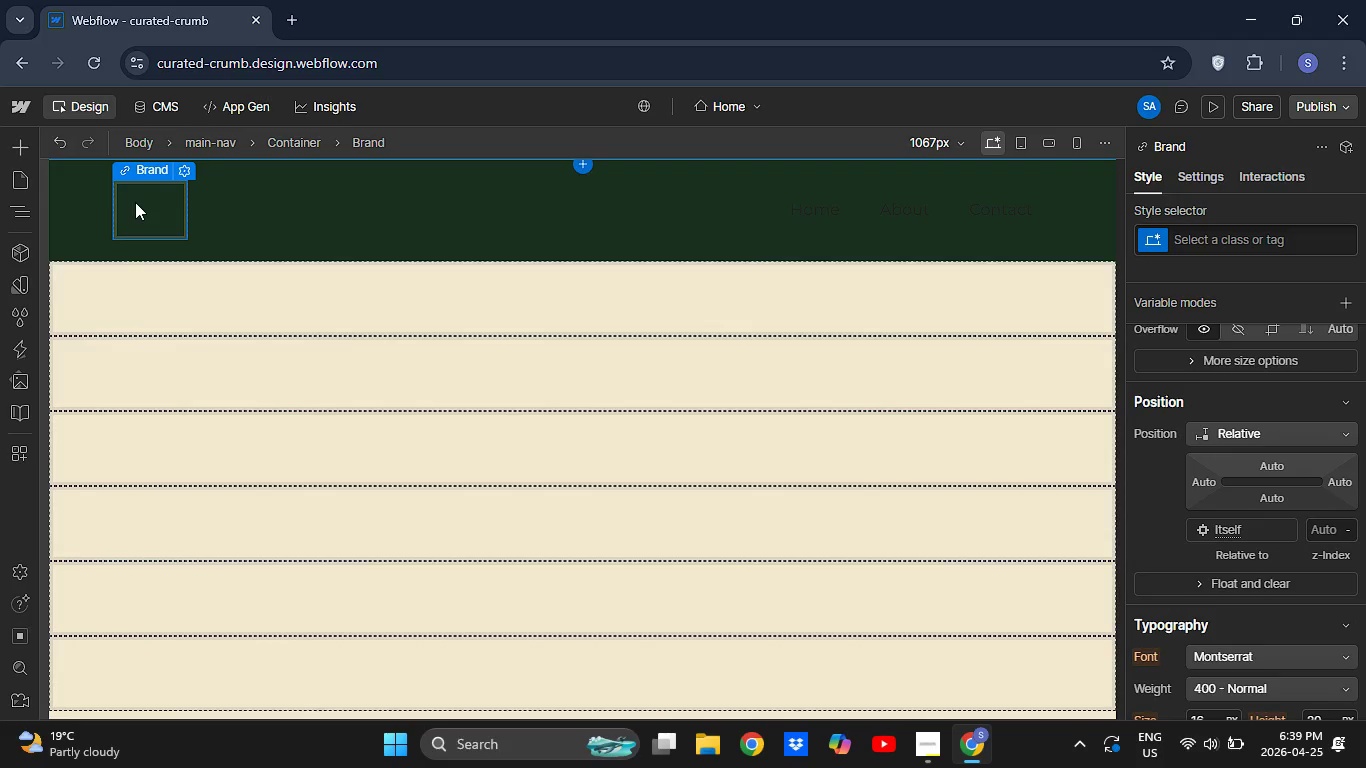 
double_click([135, 202])
 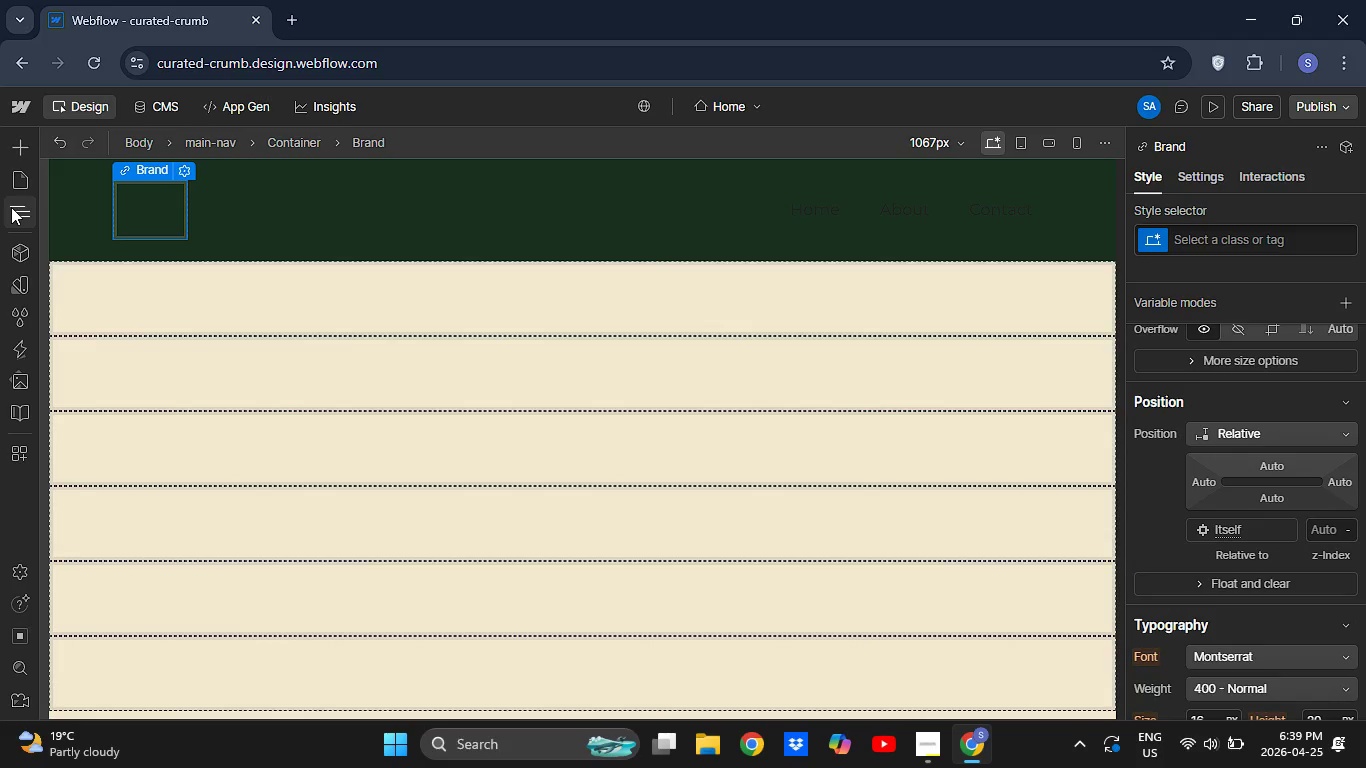 
left_click([11, 207])
 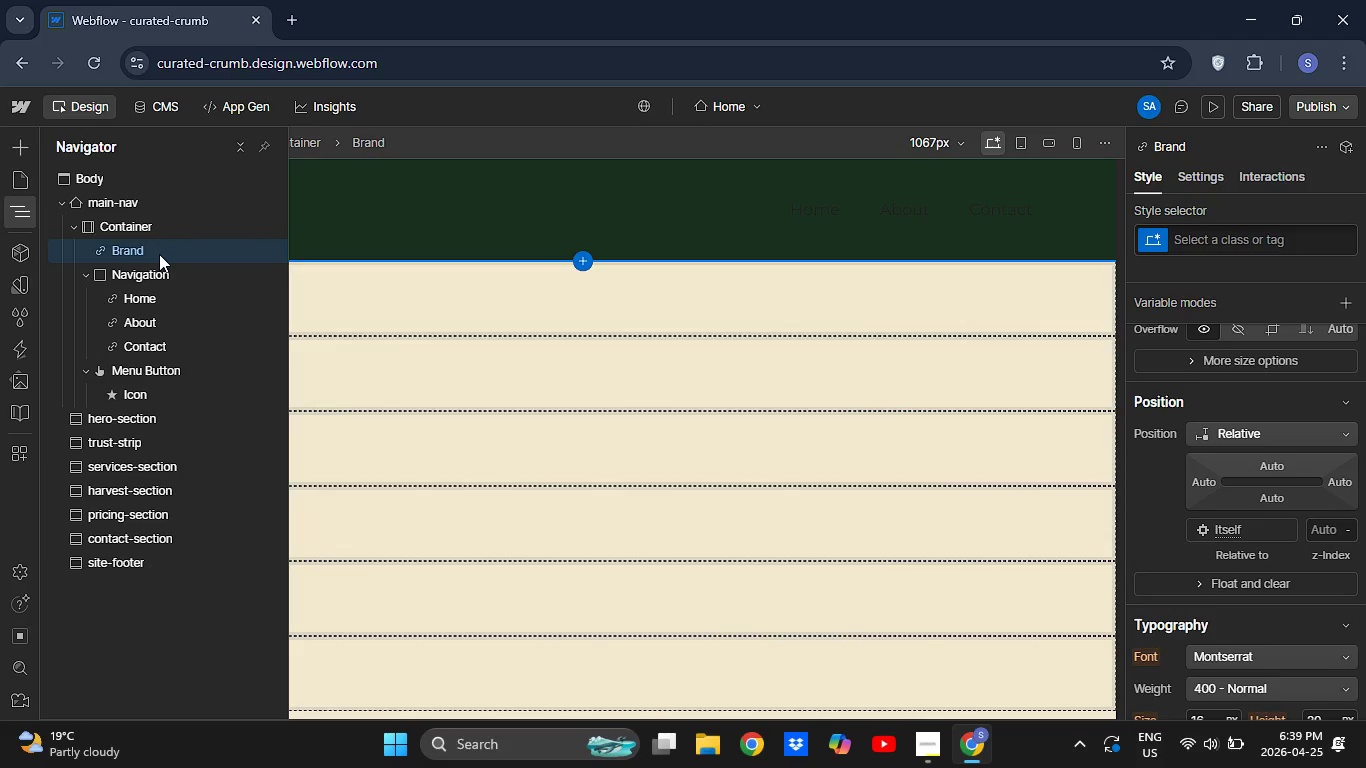 
wait(38.99)
 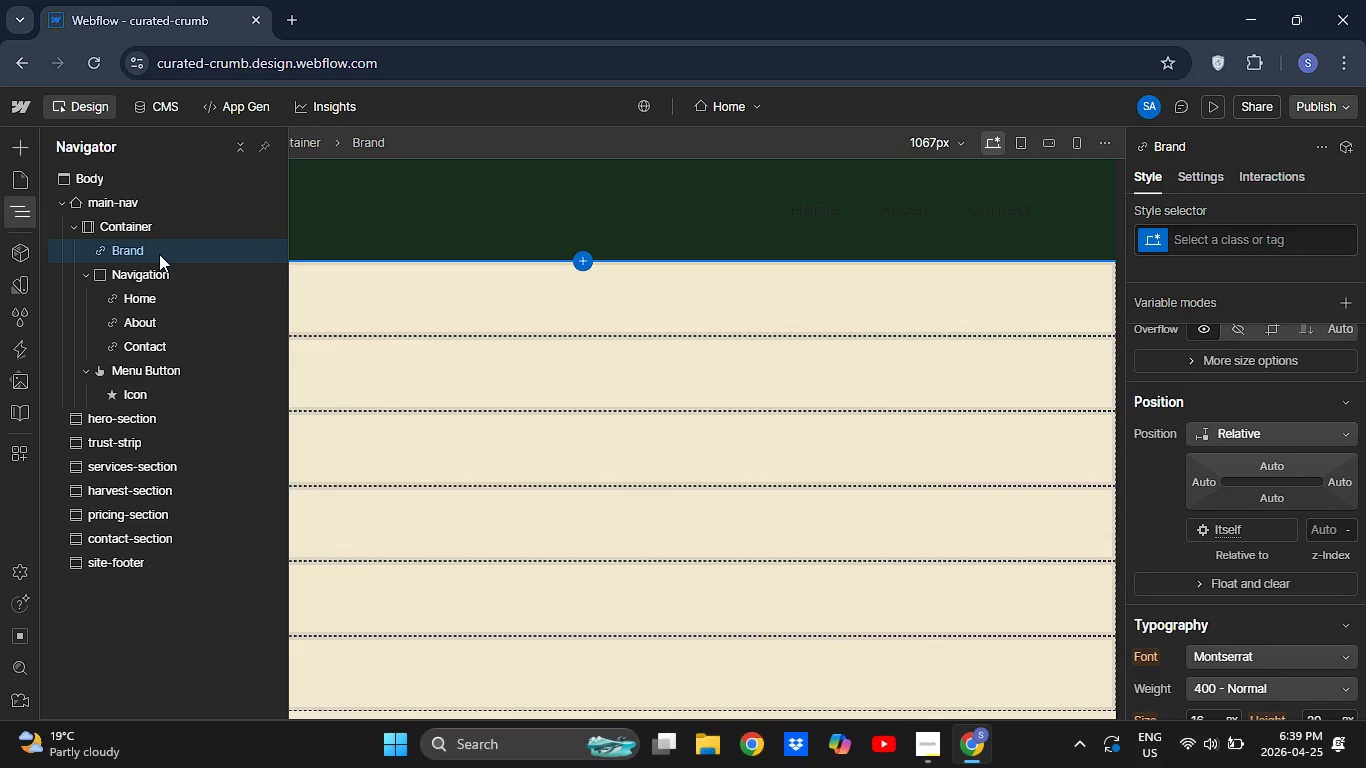 
right_click([159, 254])
 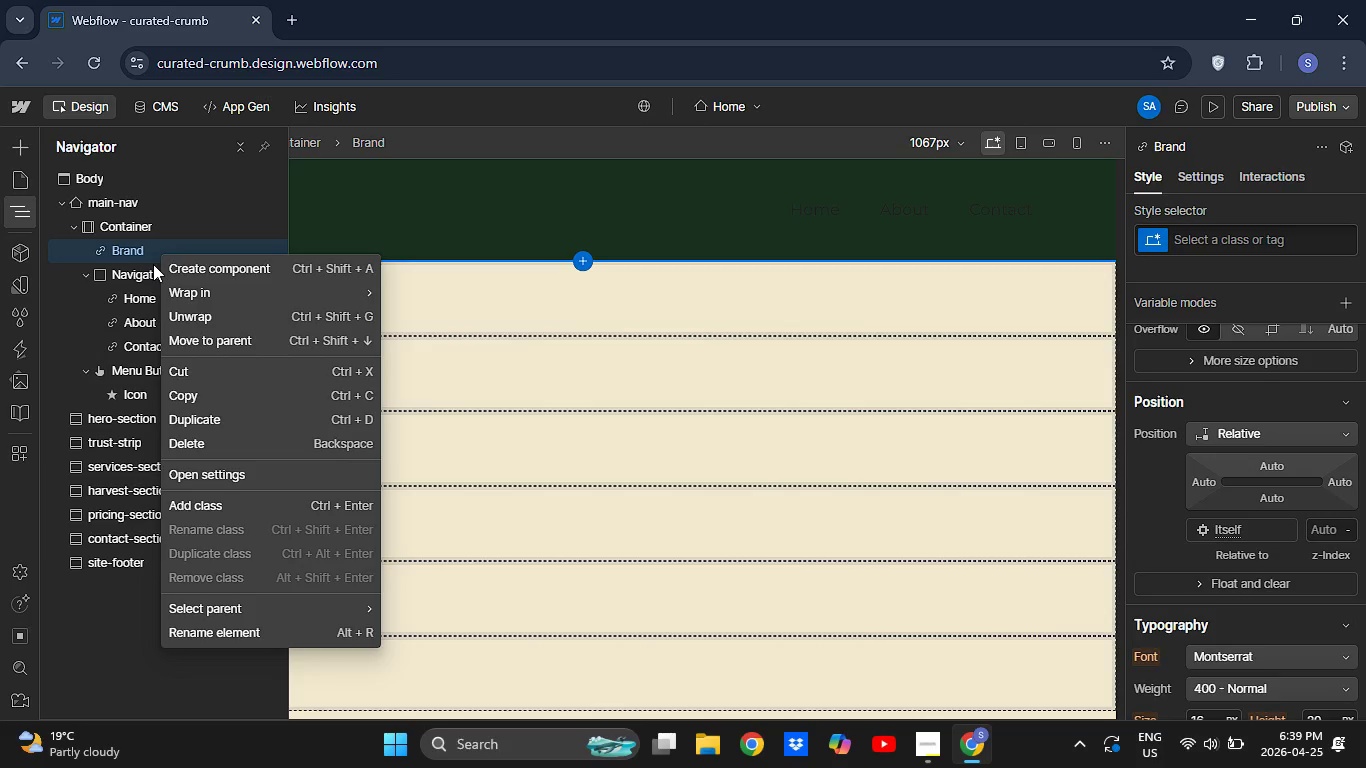 
wait(15.2)
 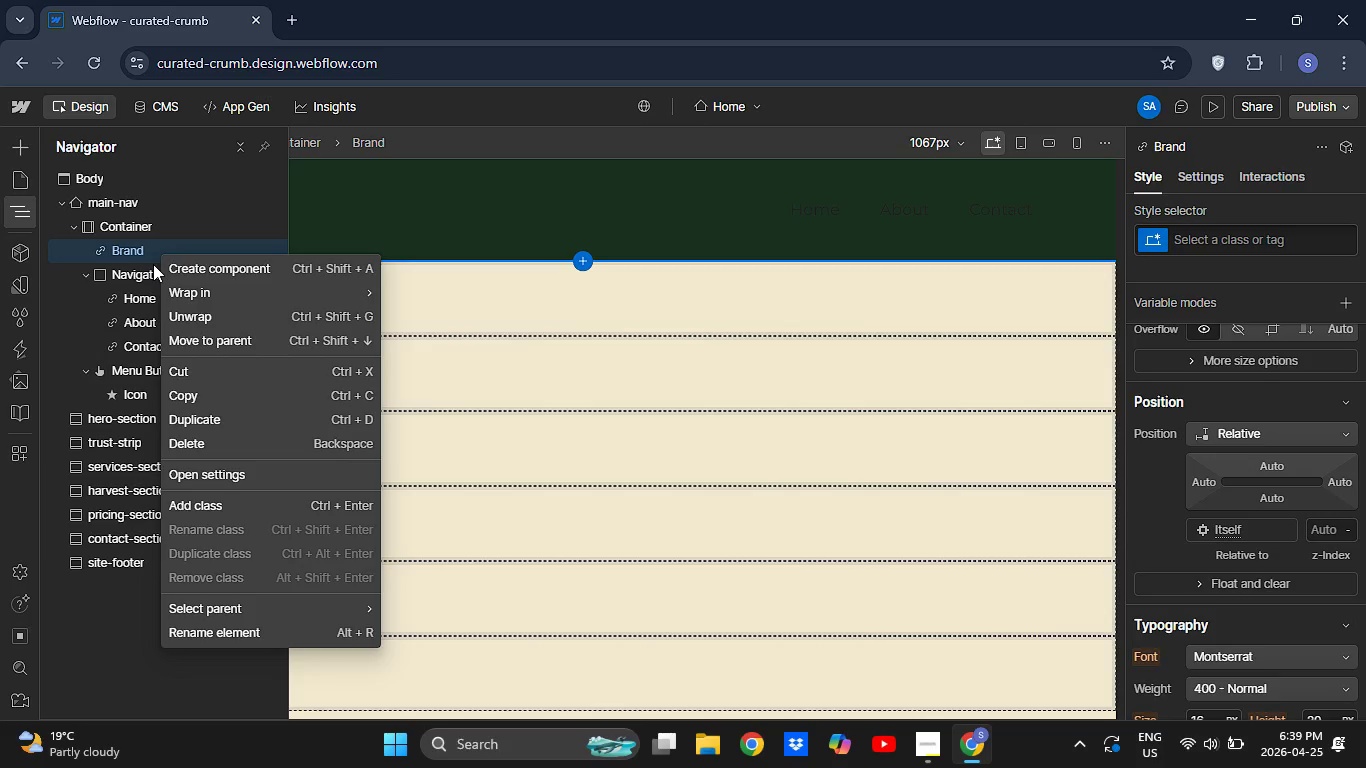 
left_click([124, 249])
 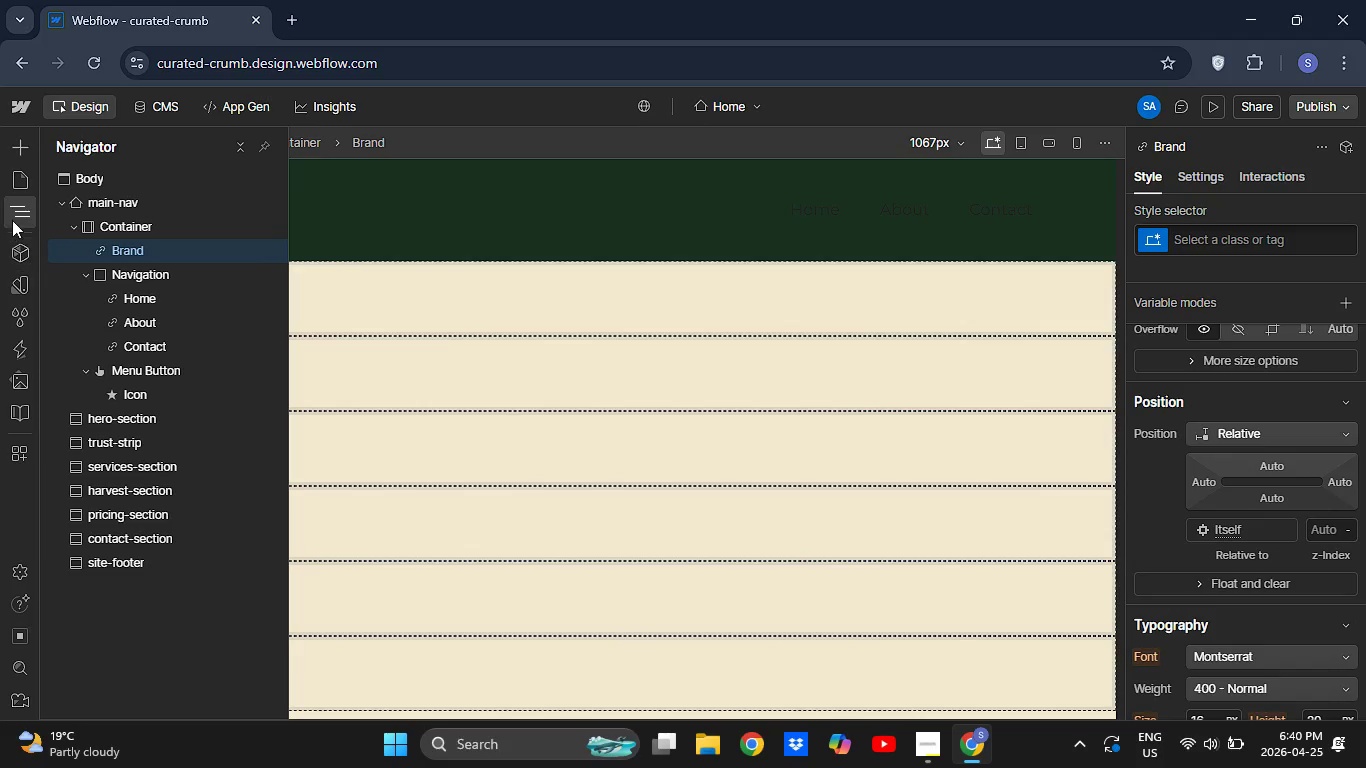 
left_click([15, 214])
 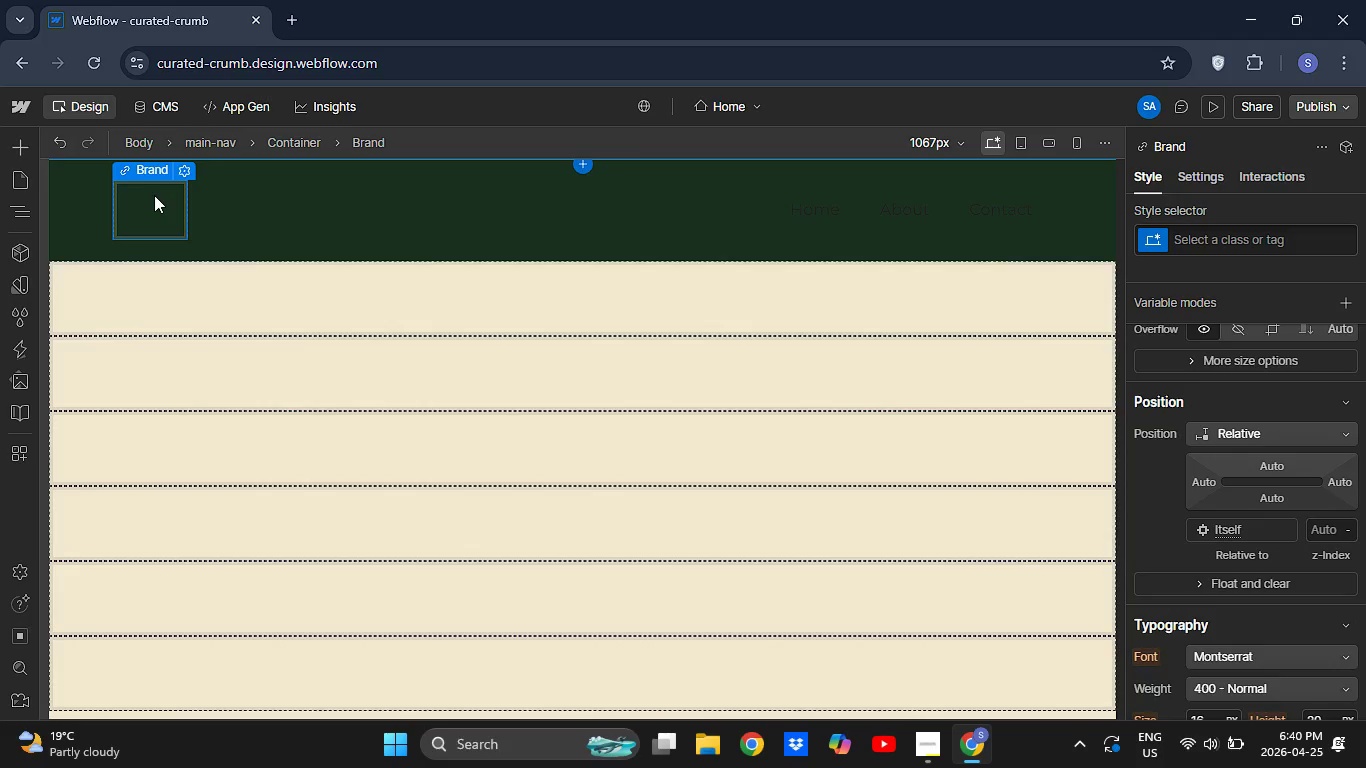 
left_click([154, 195])
 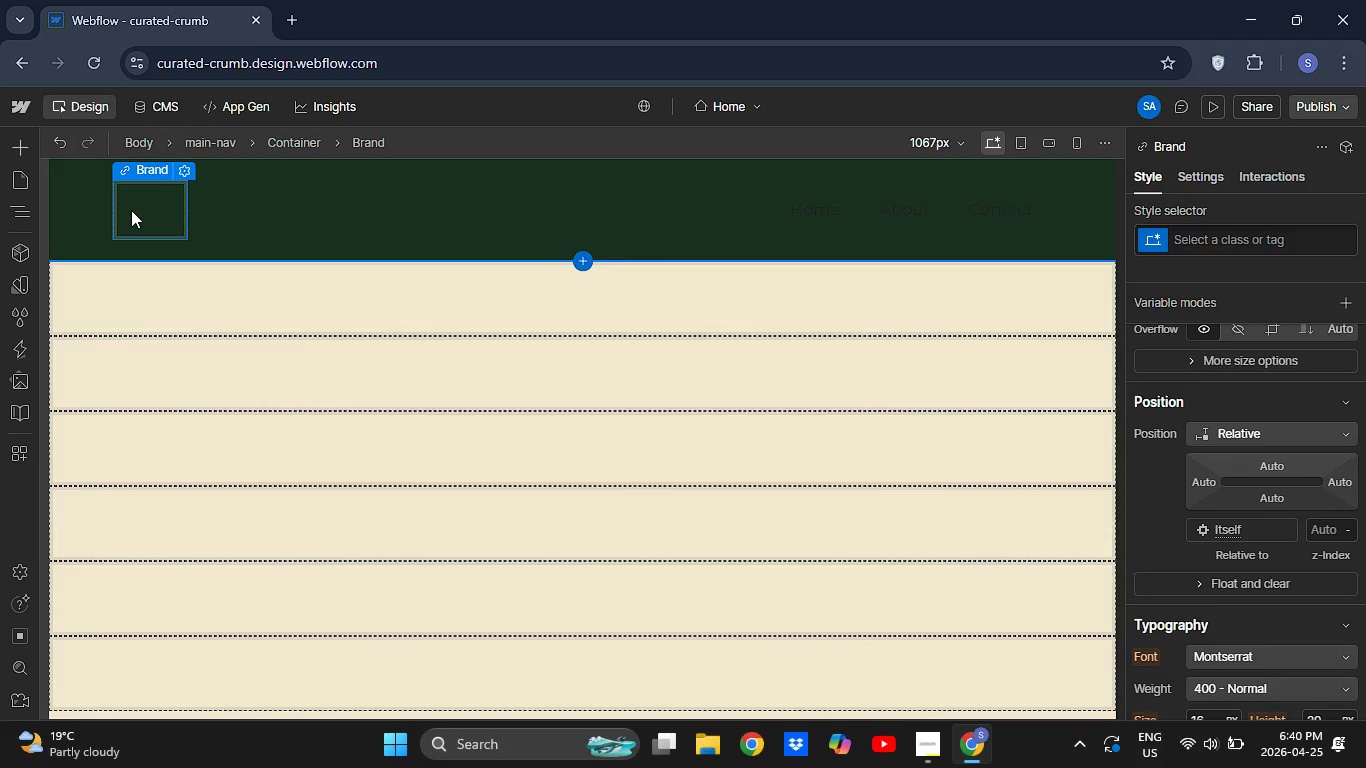 
double_click([131, 210])
 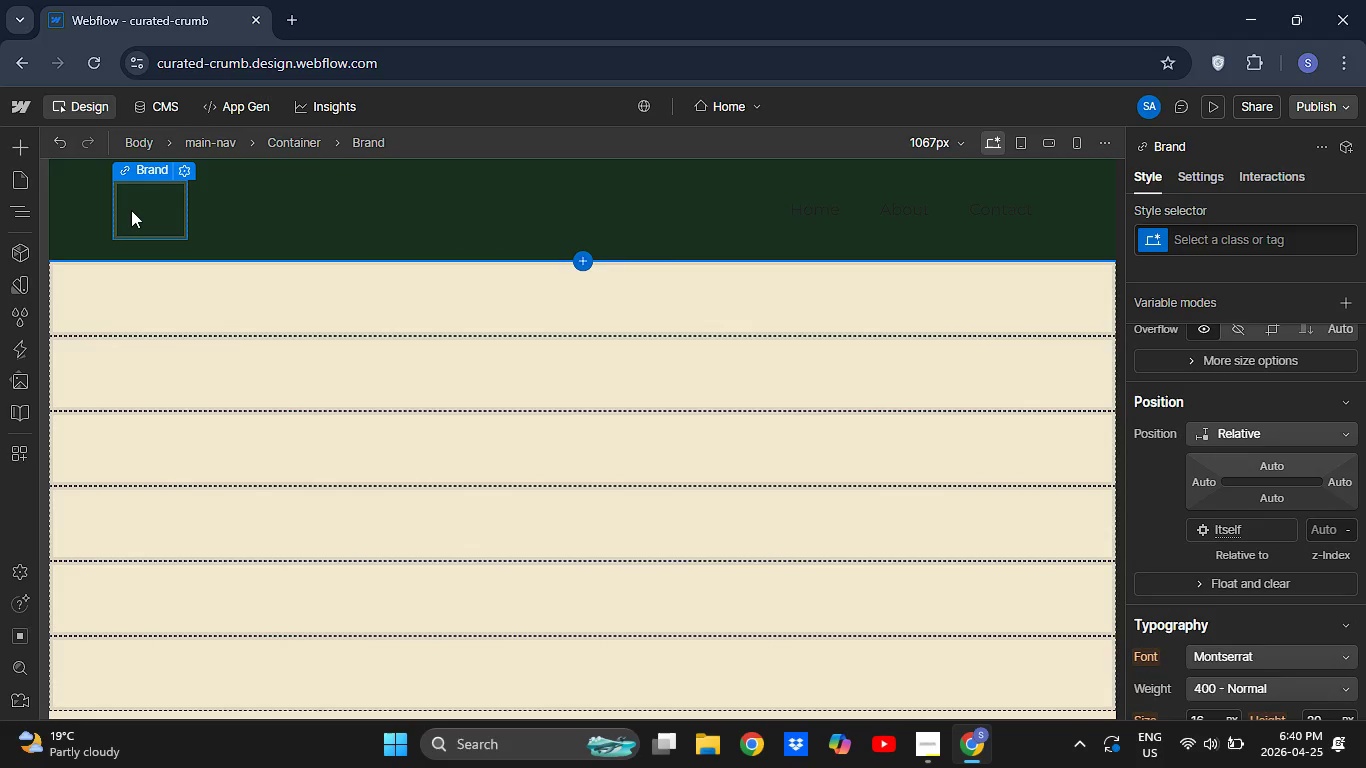 
left_click([131, 210])
 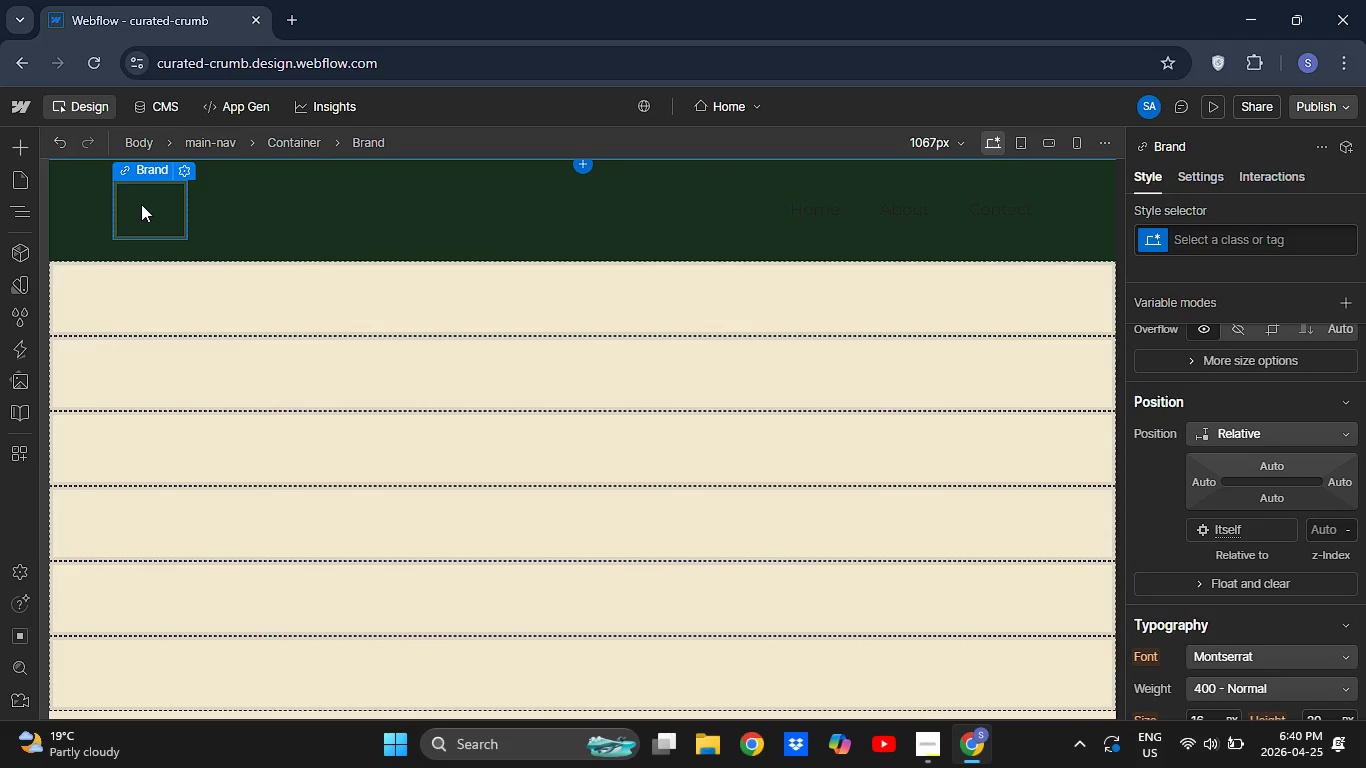 
double_click([141, 204])
 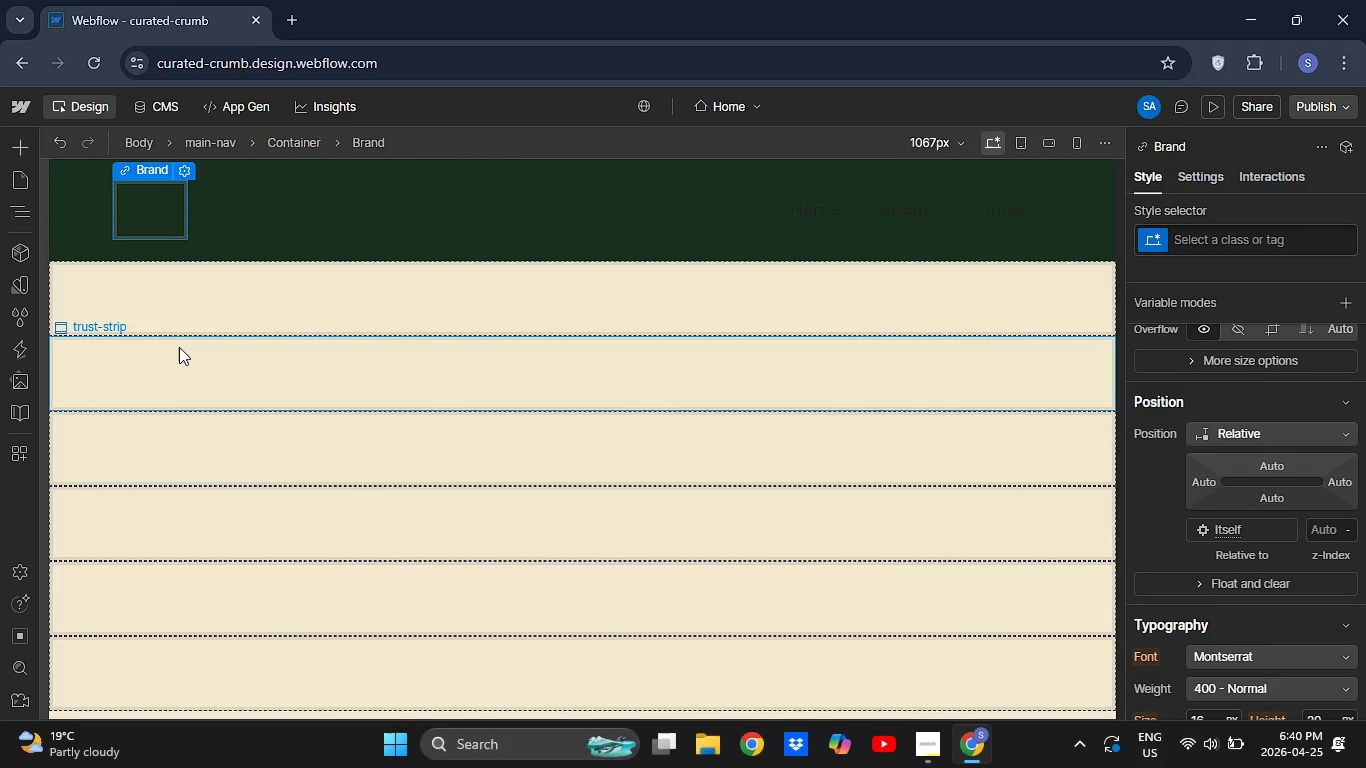 
type(th)
key(Backspace)
key(Backspace)
 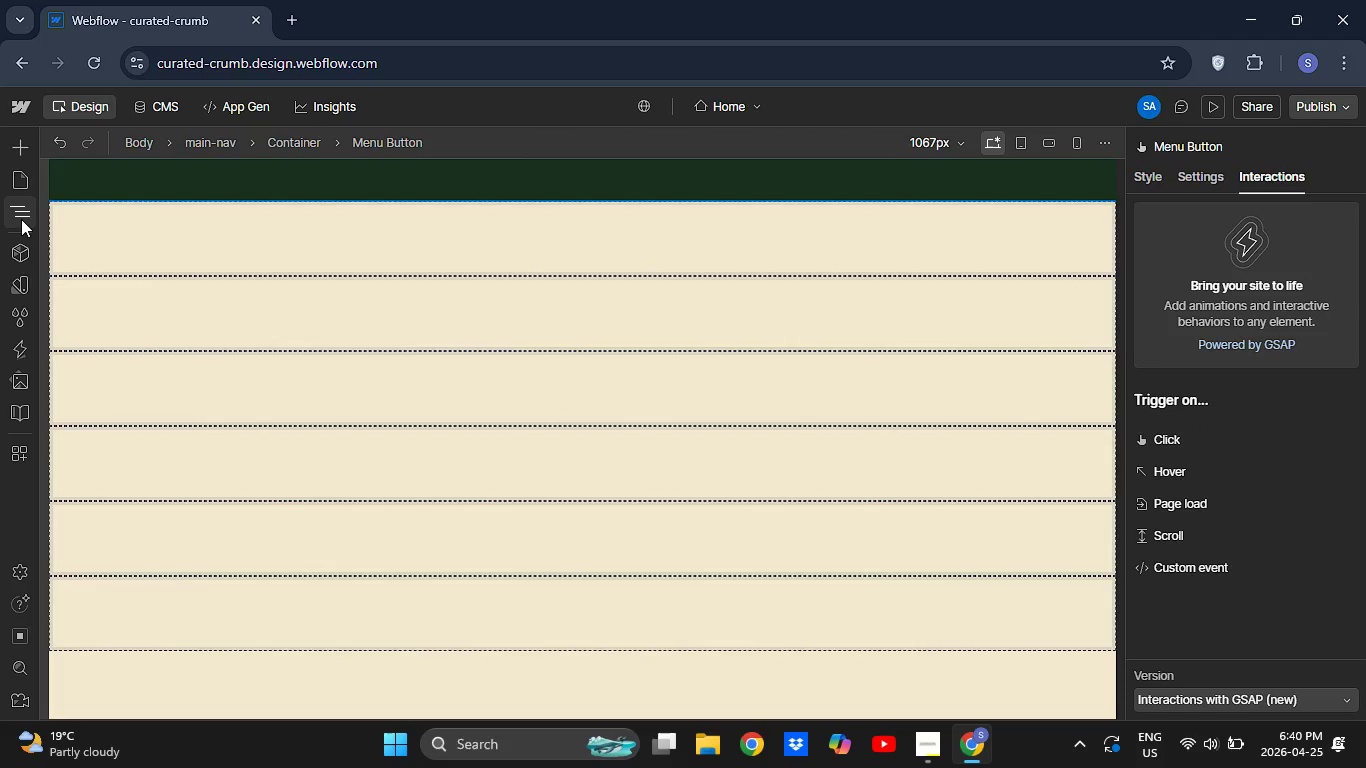 
left_click([13, 217])
 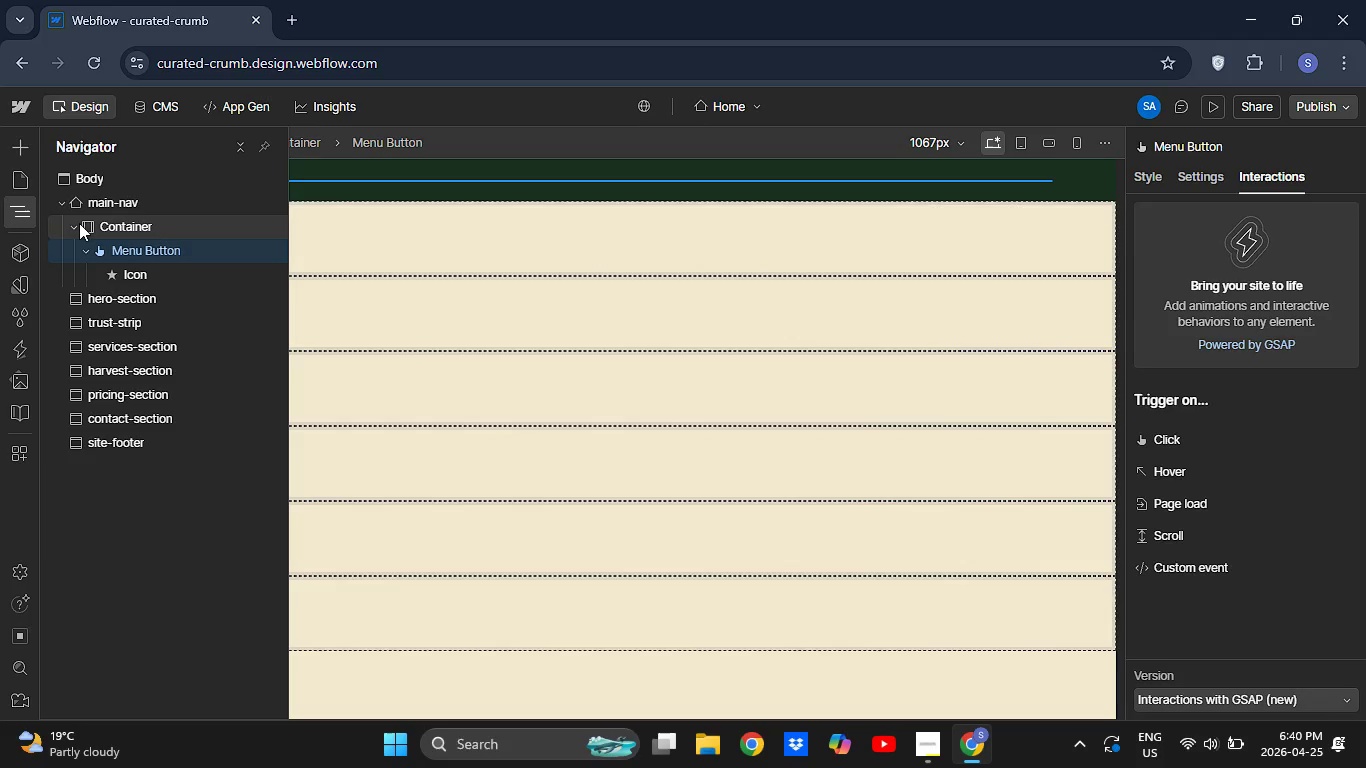 
left_click([73, 222])
 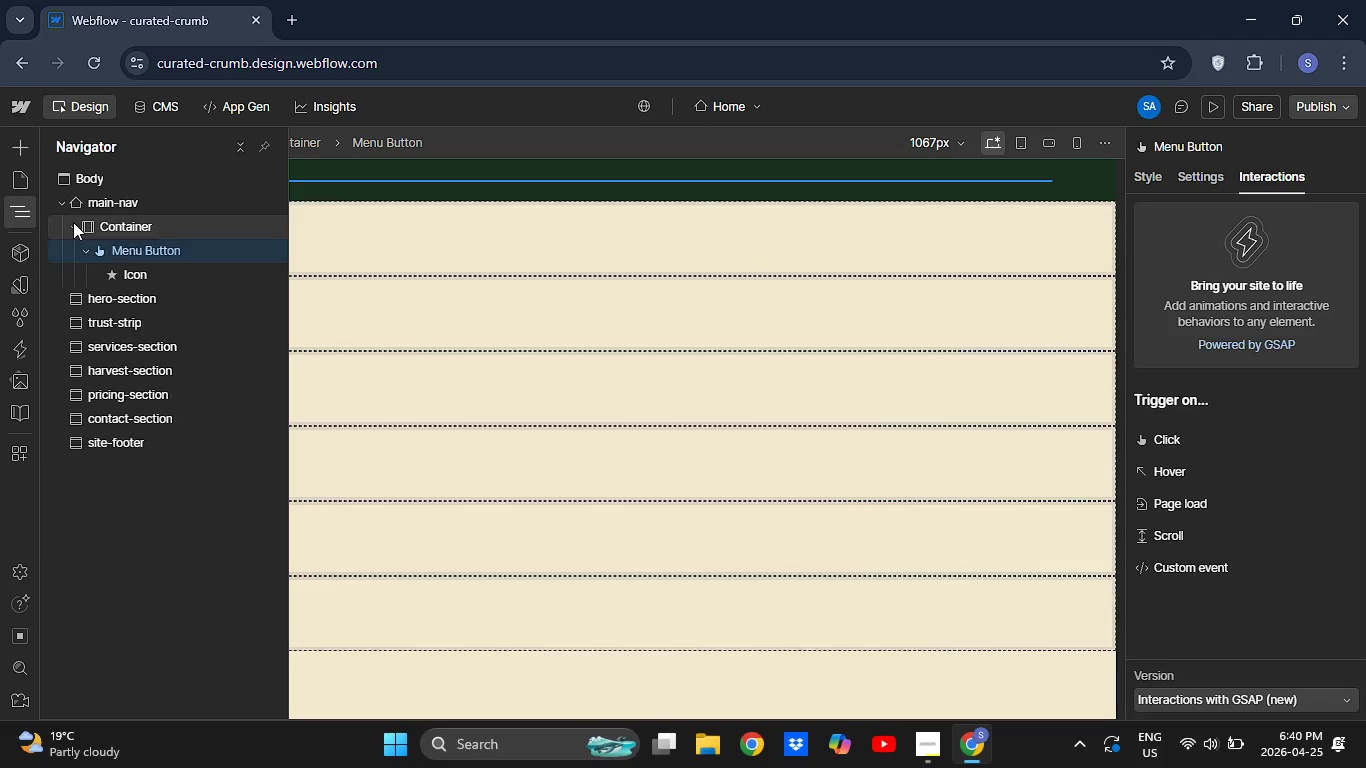 
left_click([73, 222])
 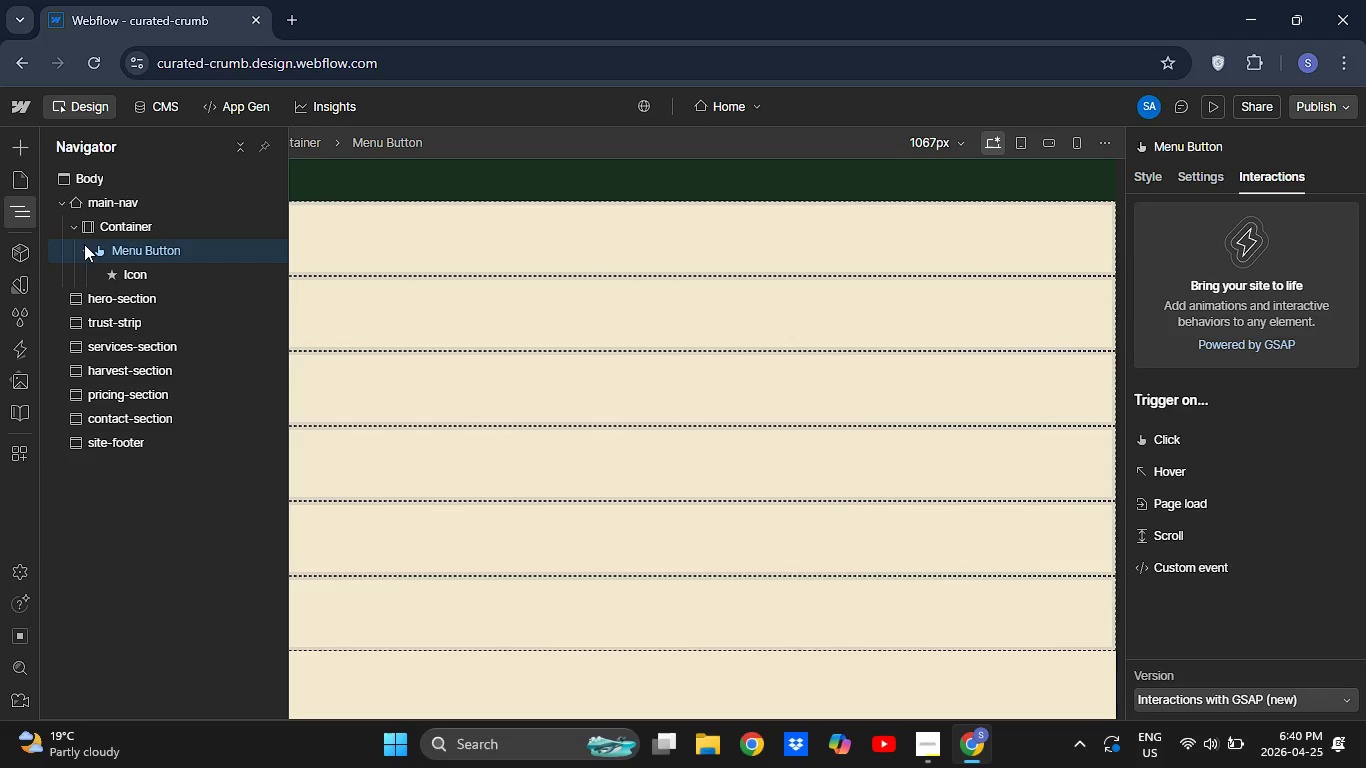 
left_click([84, 244])
 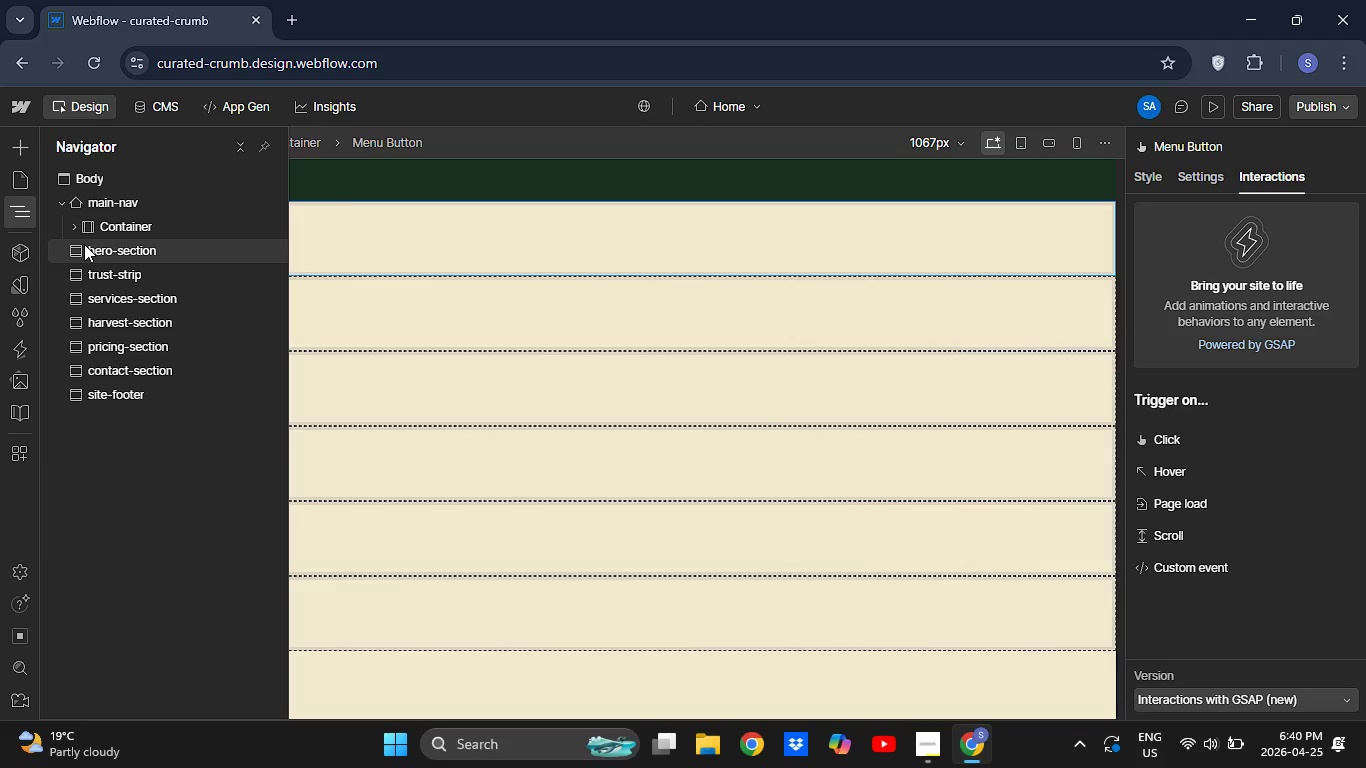 
left_click([84, 244])
 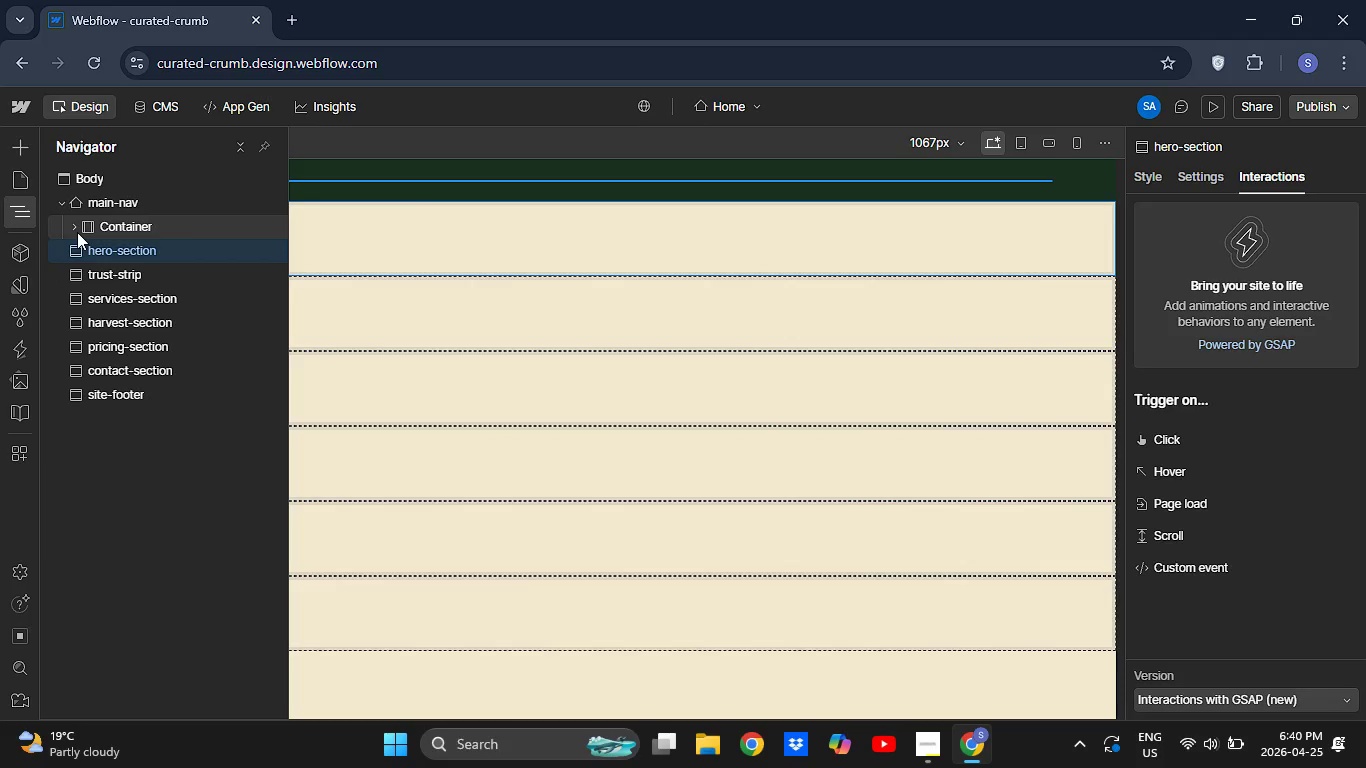 
left_click([77, 232])
 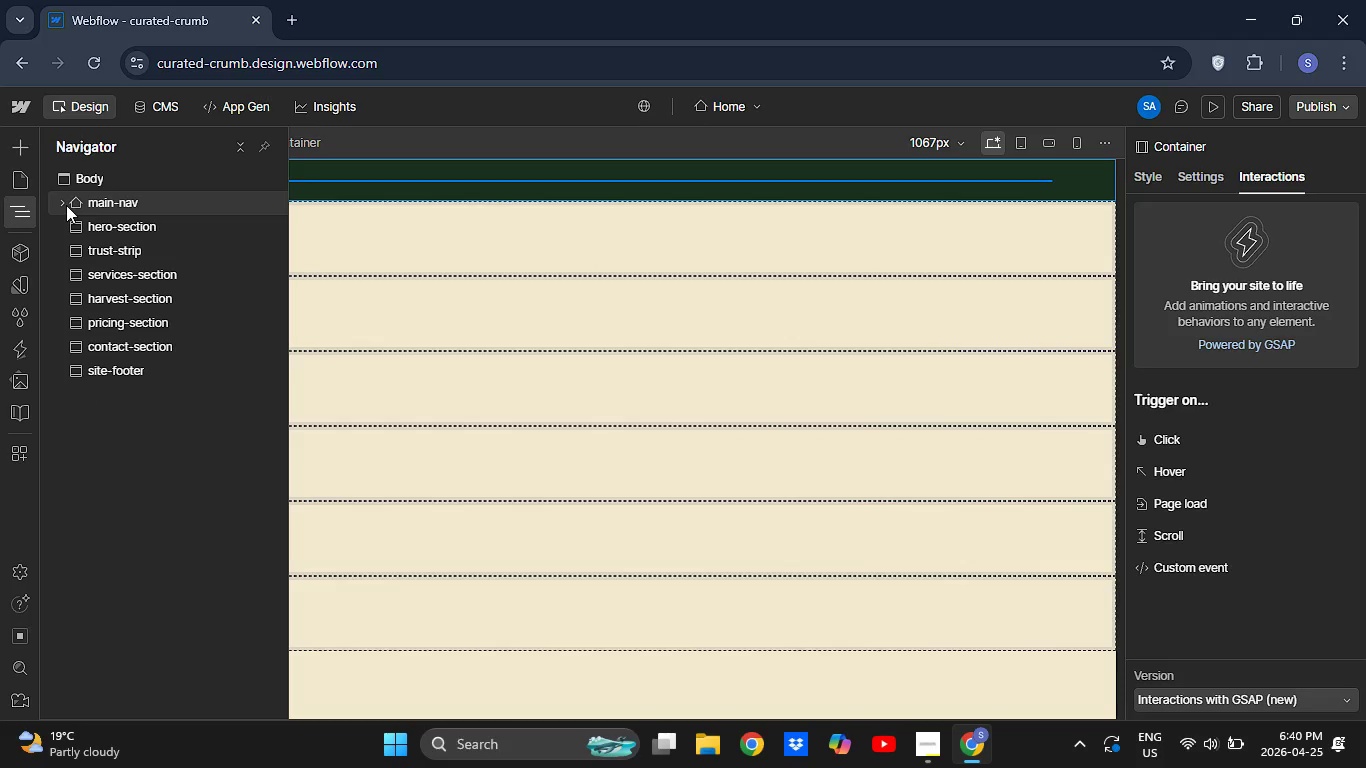 
left_click([66, 205])
 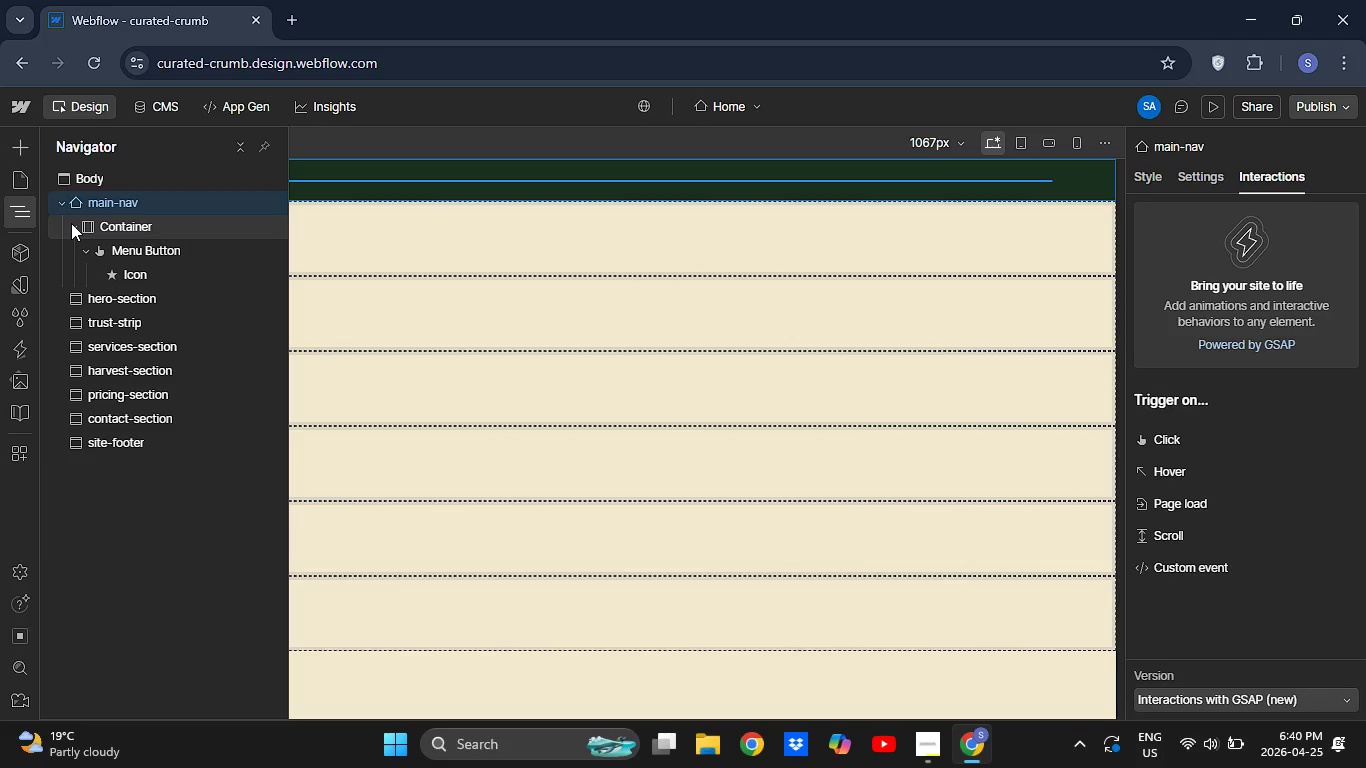 
left_click([71, 223])
 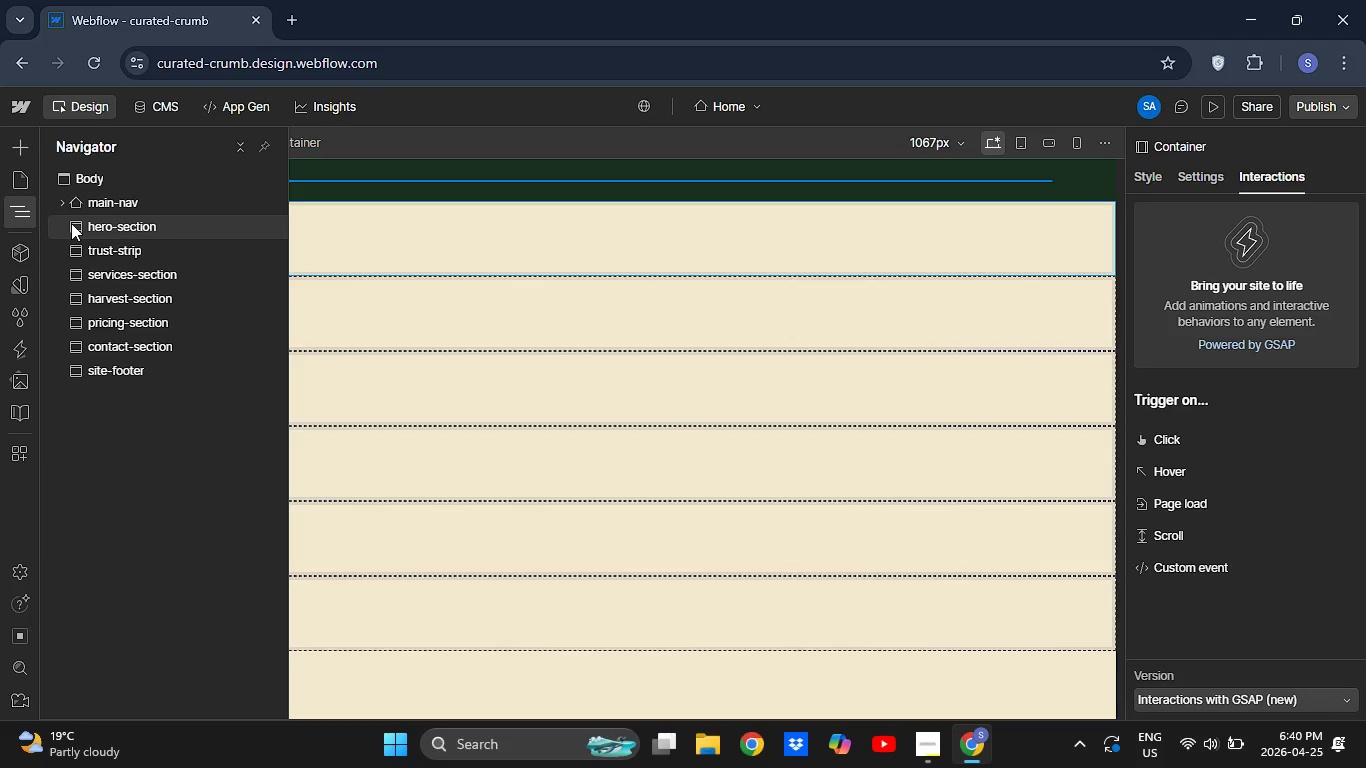 
left_click([71, 223])
 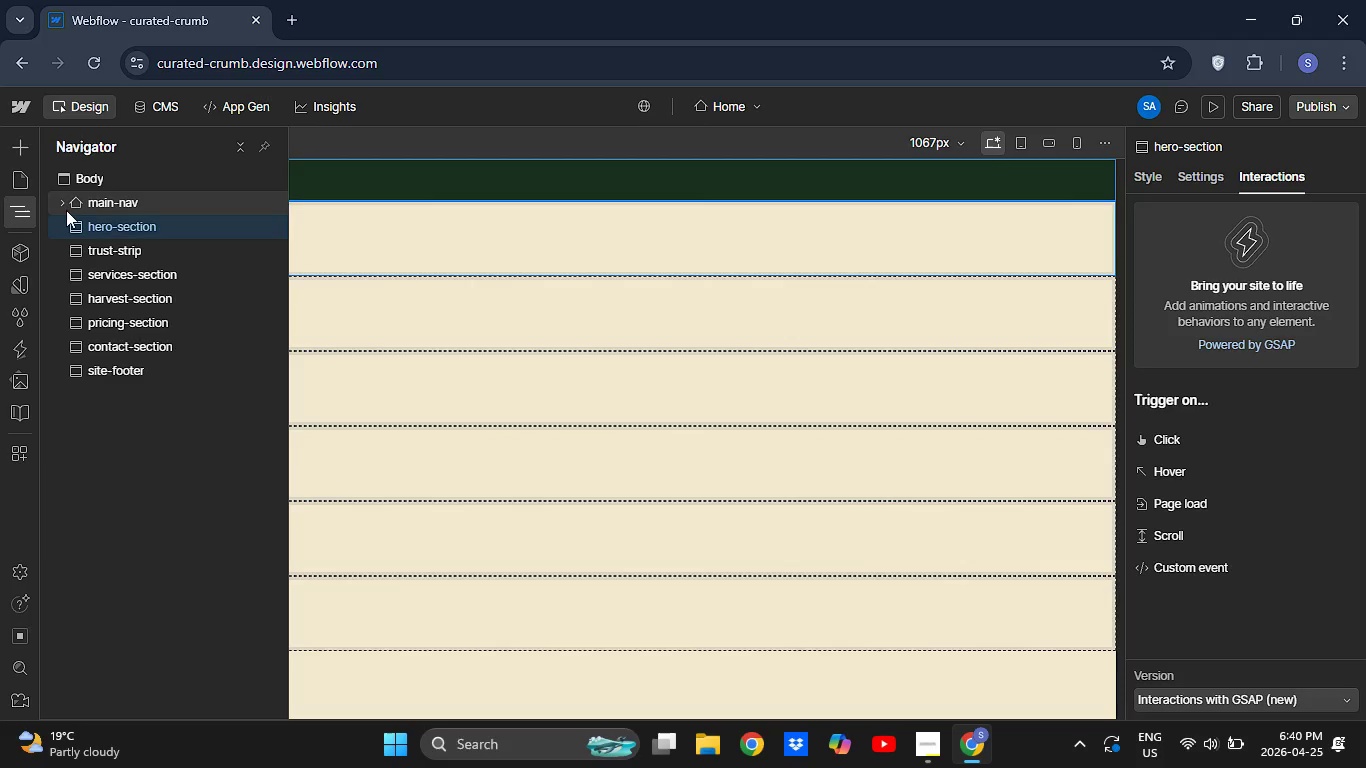 
left_click([66, 210])
 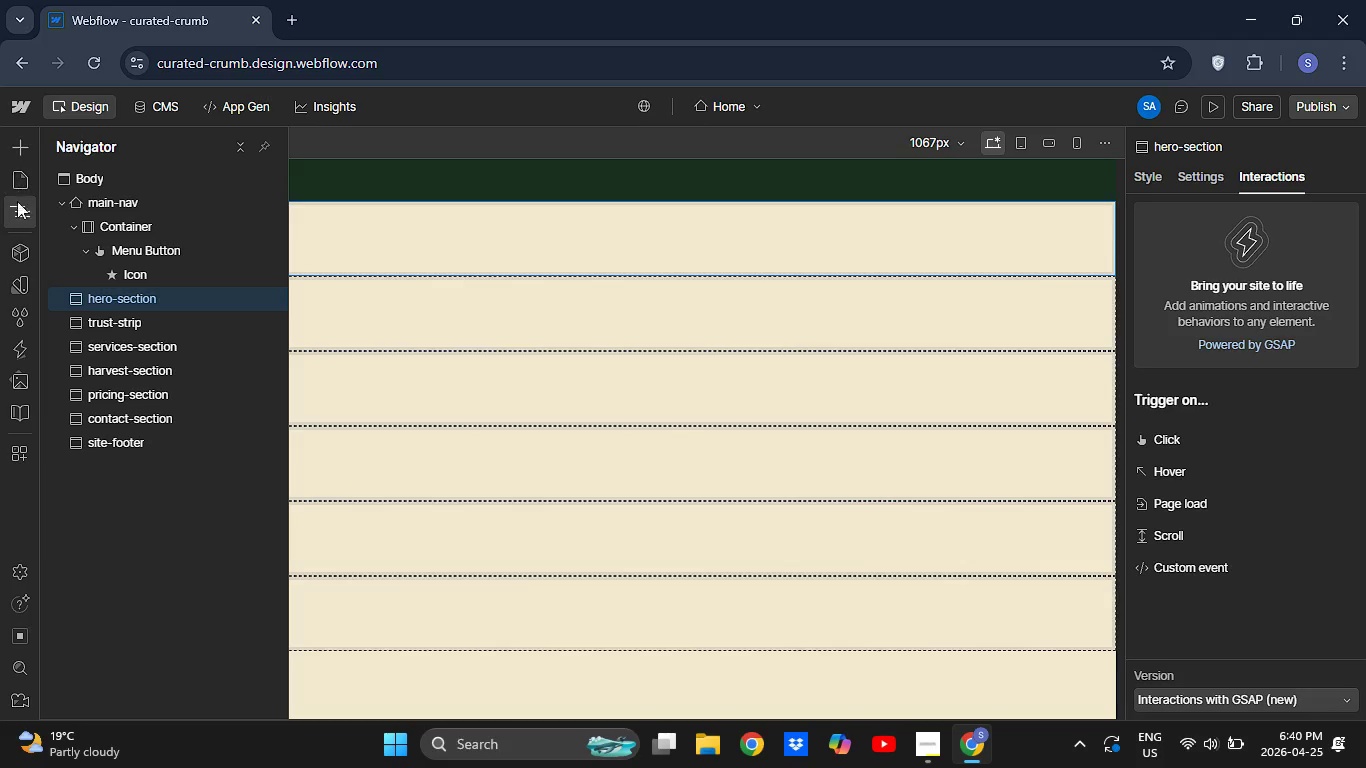 
left_click([19, 206])
 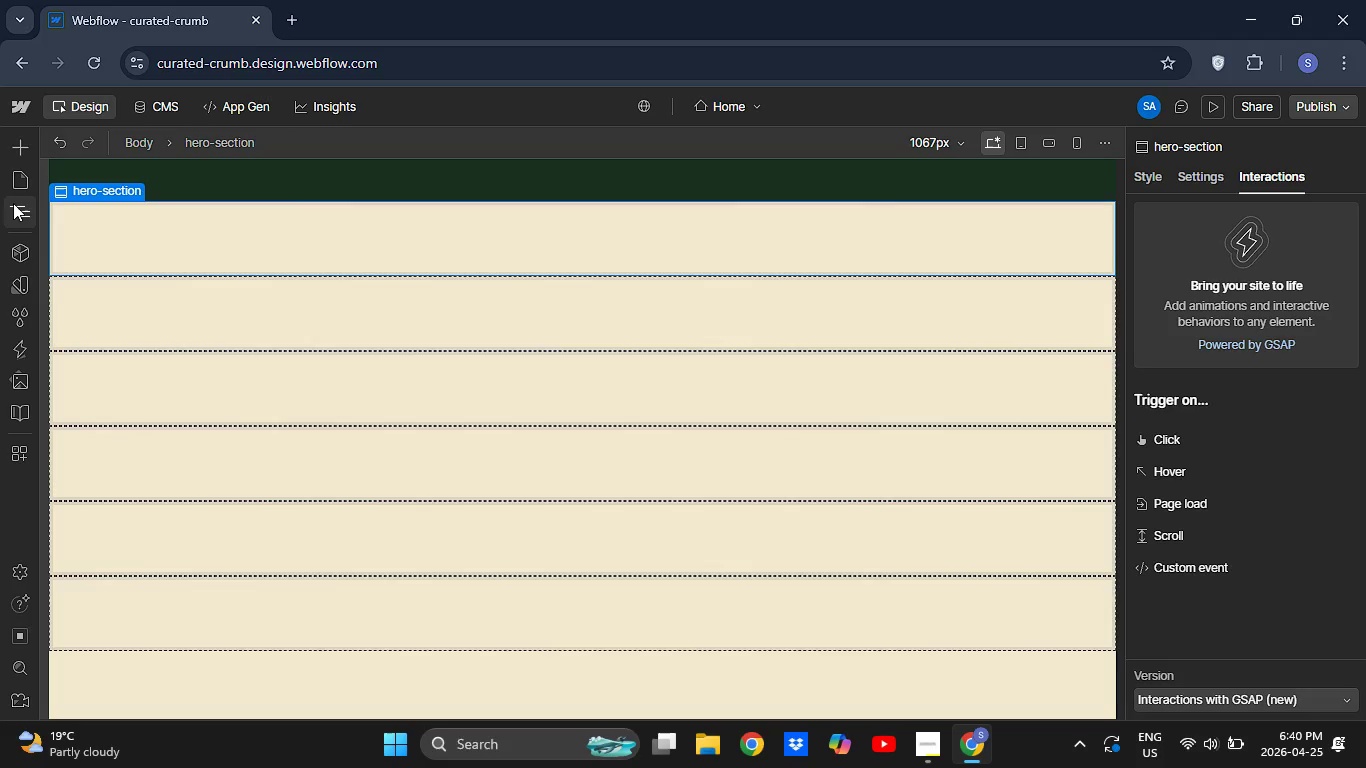 
left_click([15, 204])
 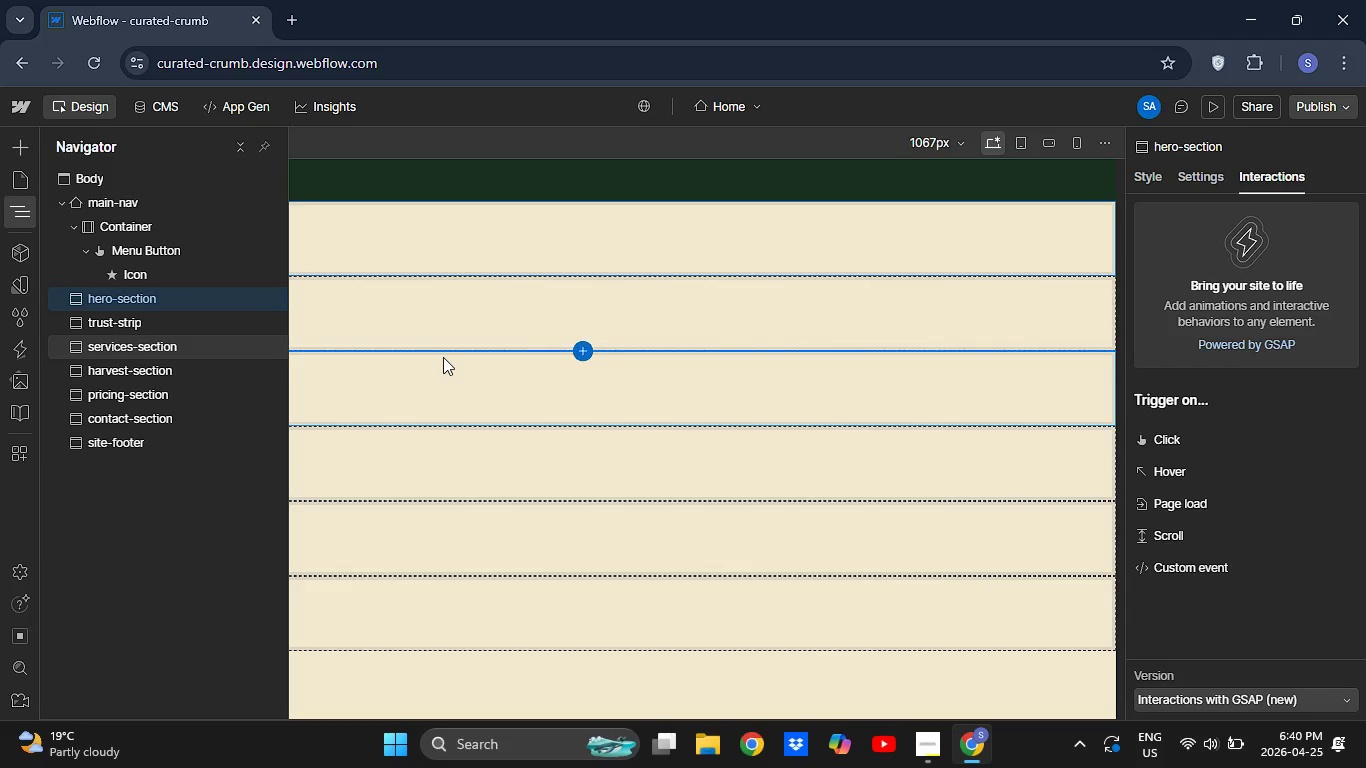 
left_click([443, 357])
 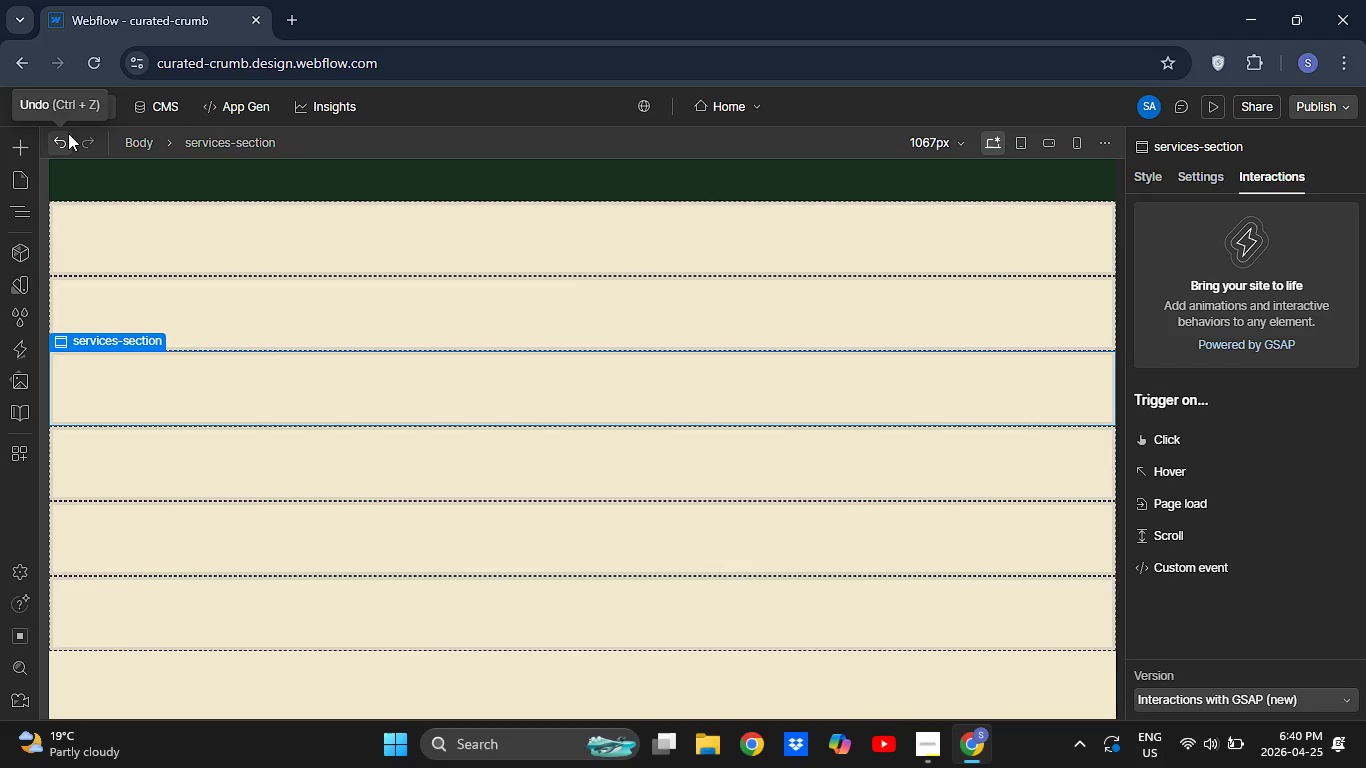 
left_click([68, 133])
 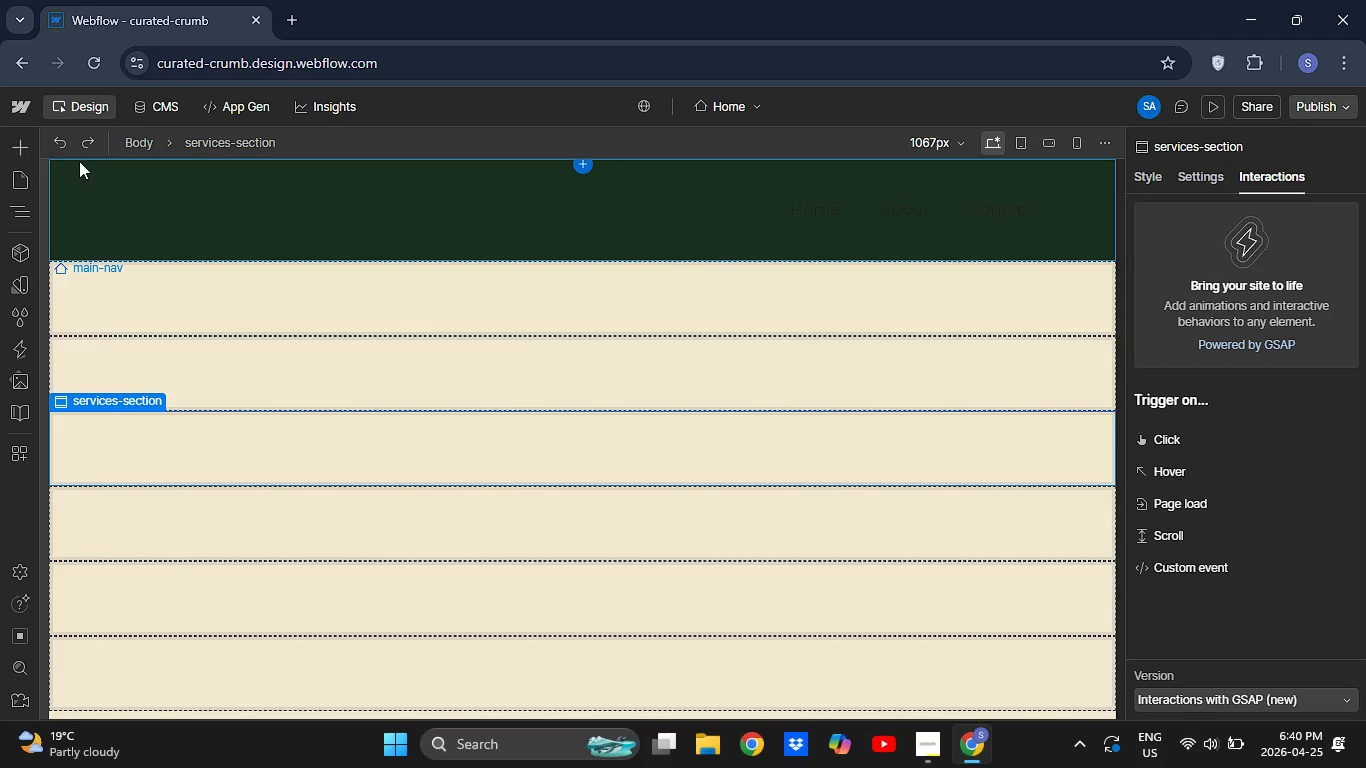 
wait(5.05)
 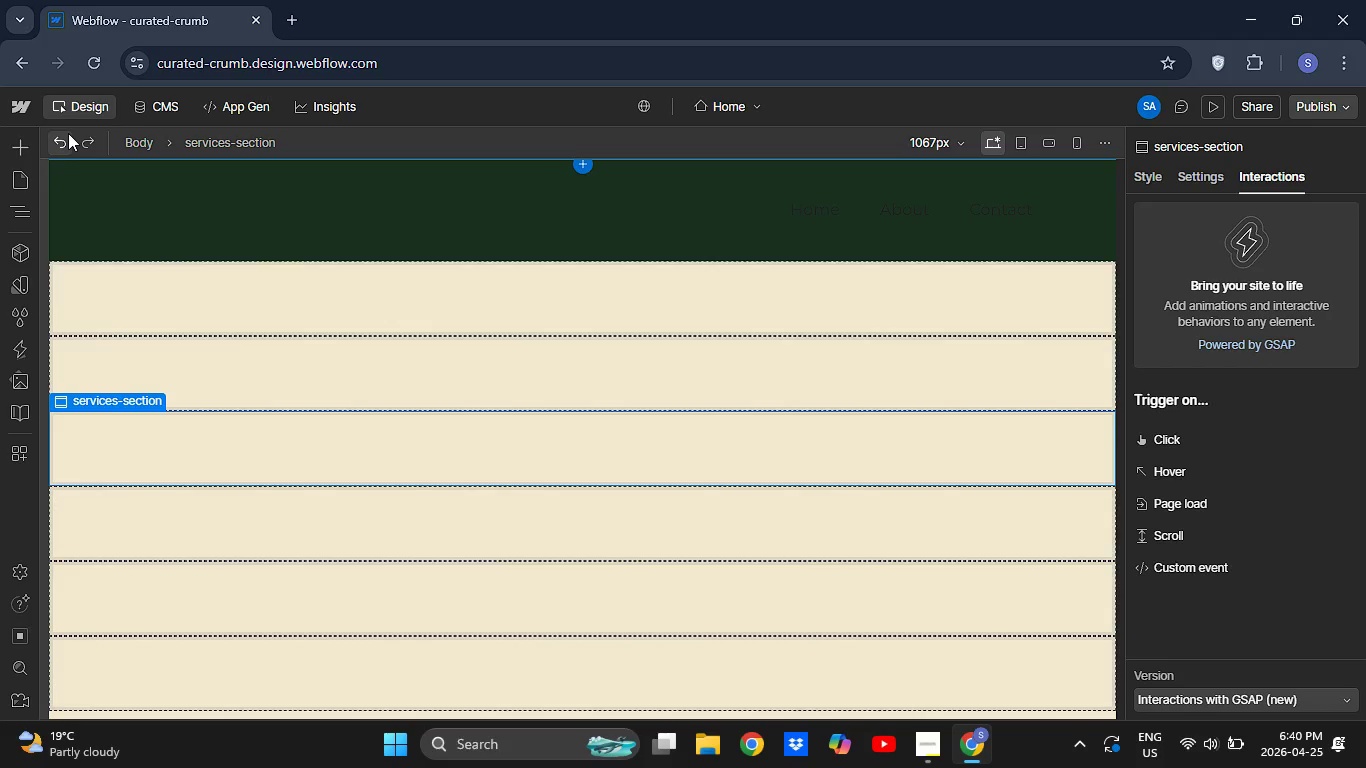 
left_click([66, 148])
 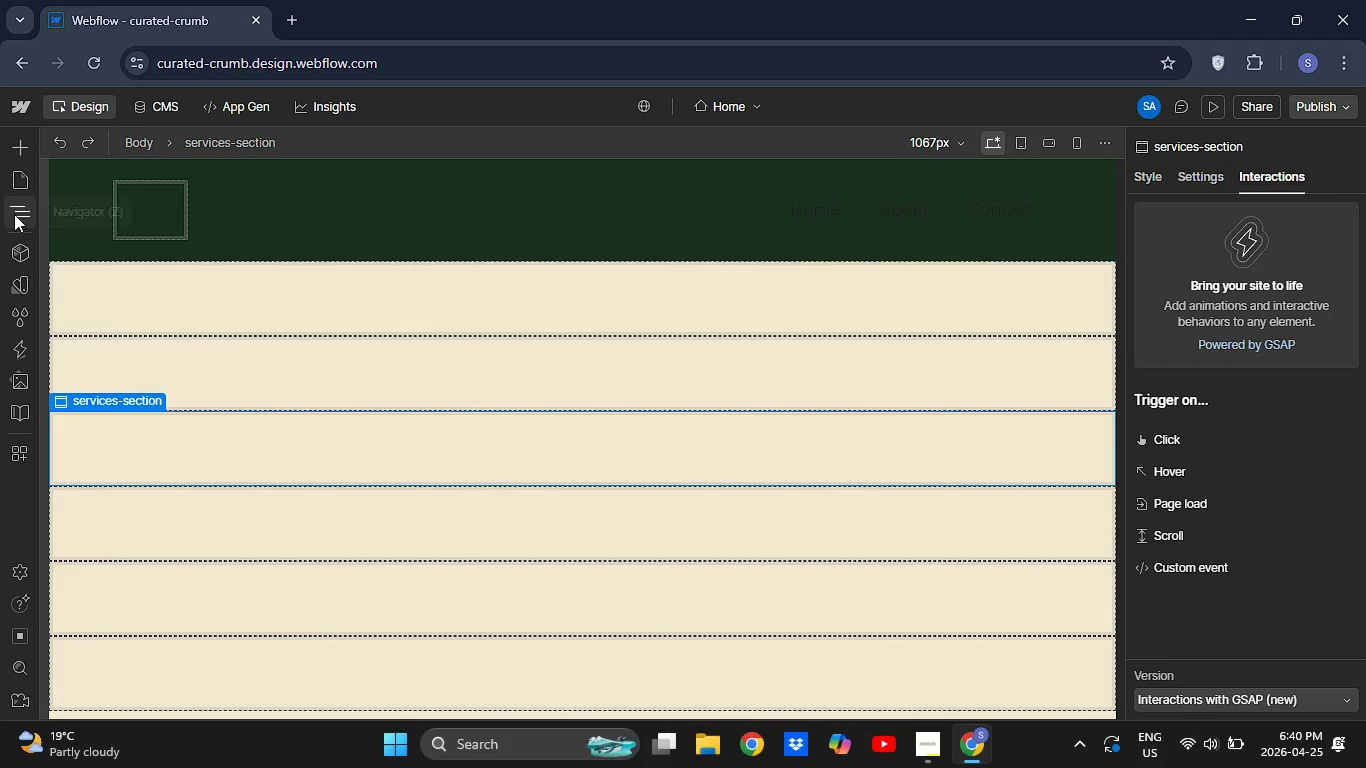 
left_click([14, 214])
 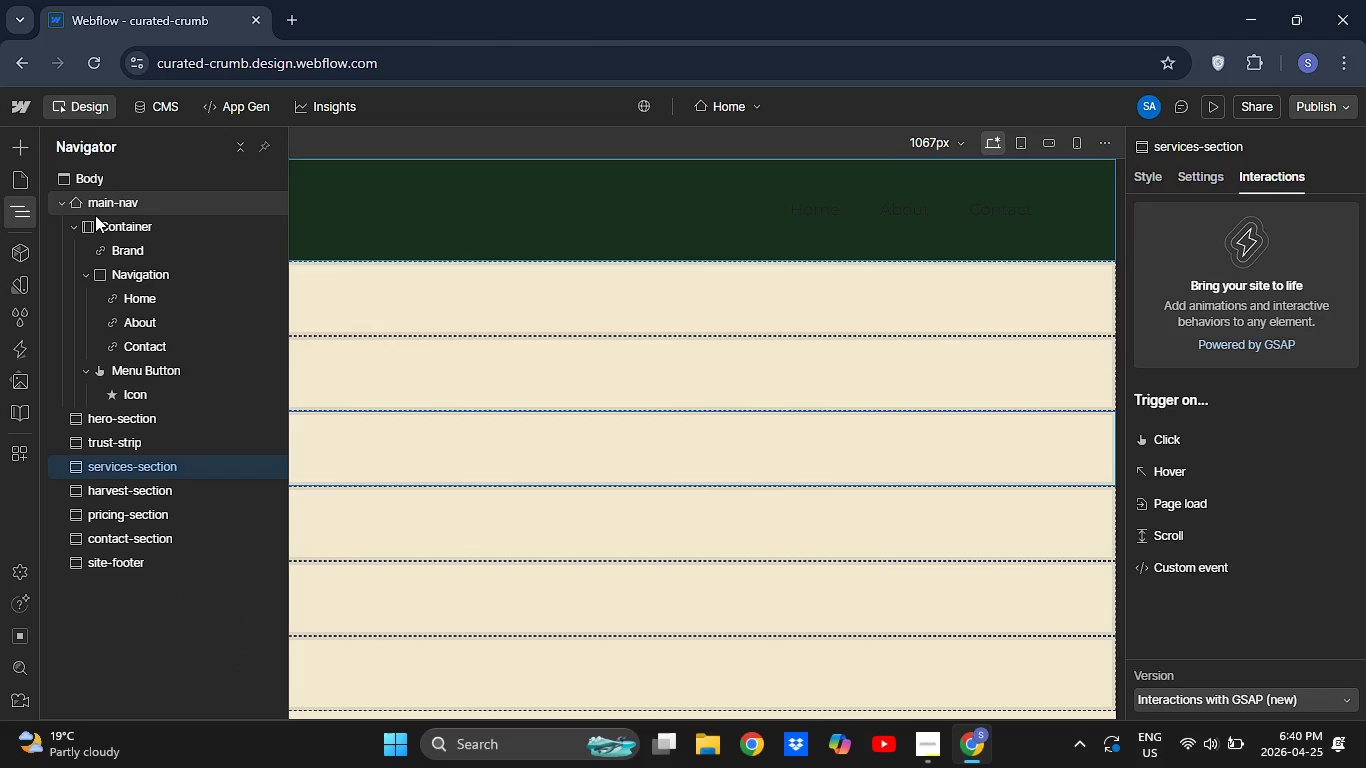 
left_click([102, 228])
 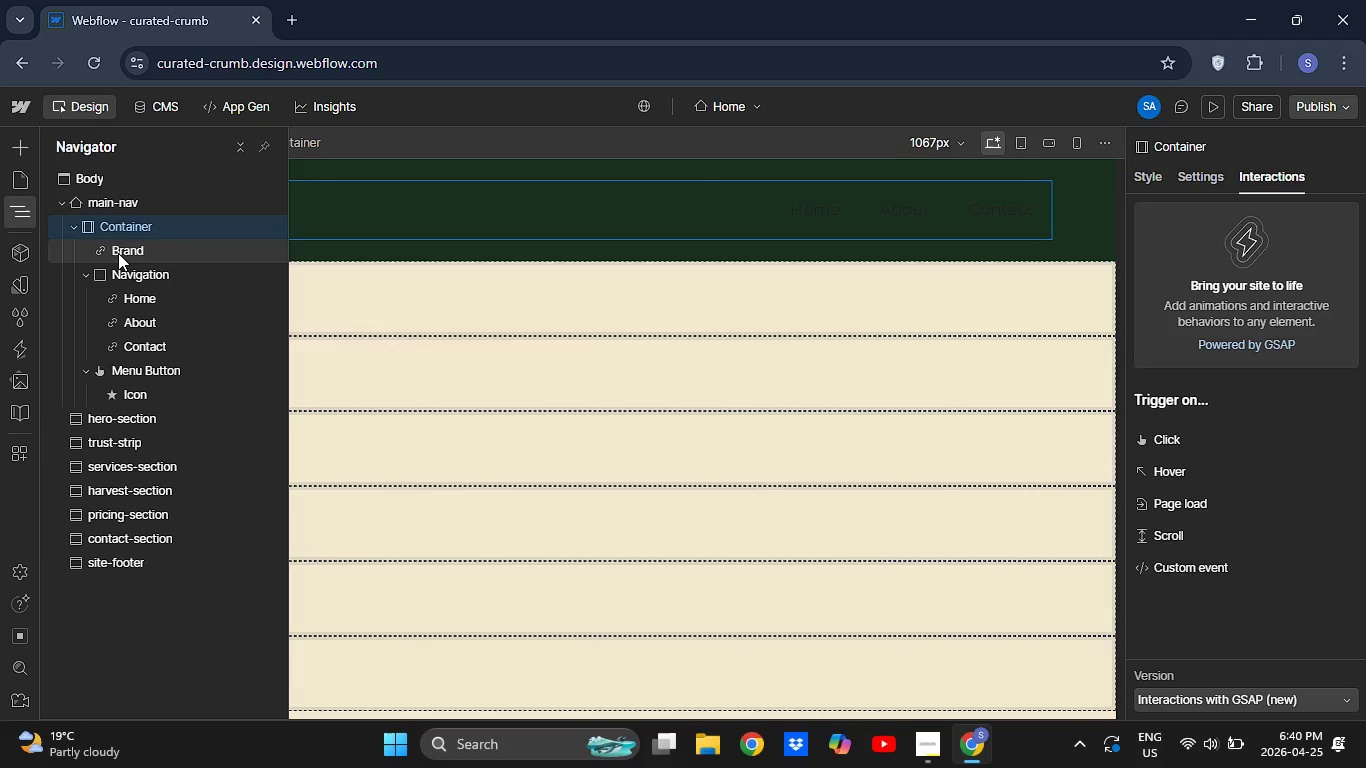 
left_click([118, 253])
 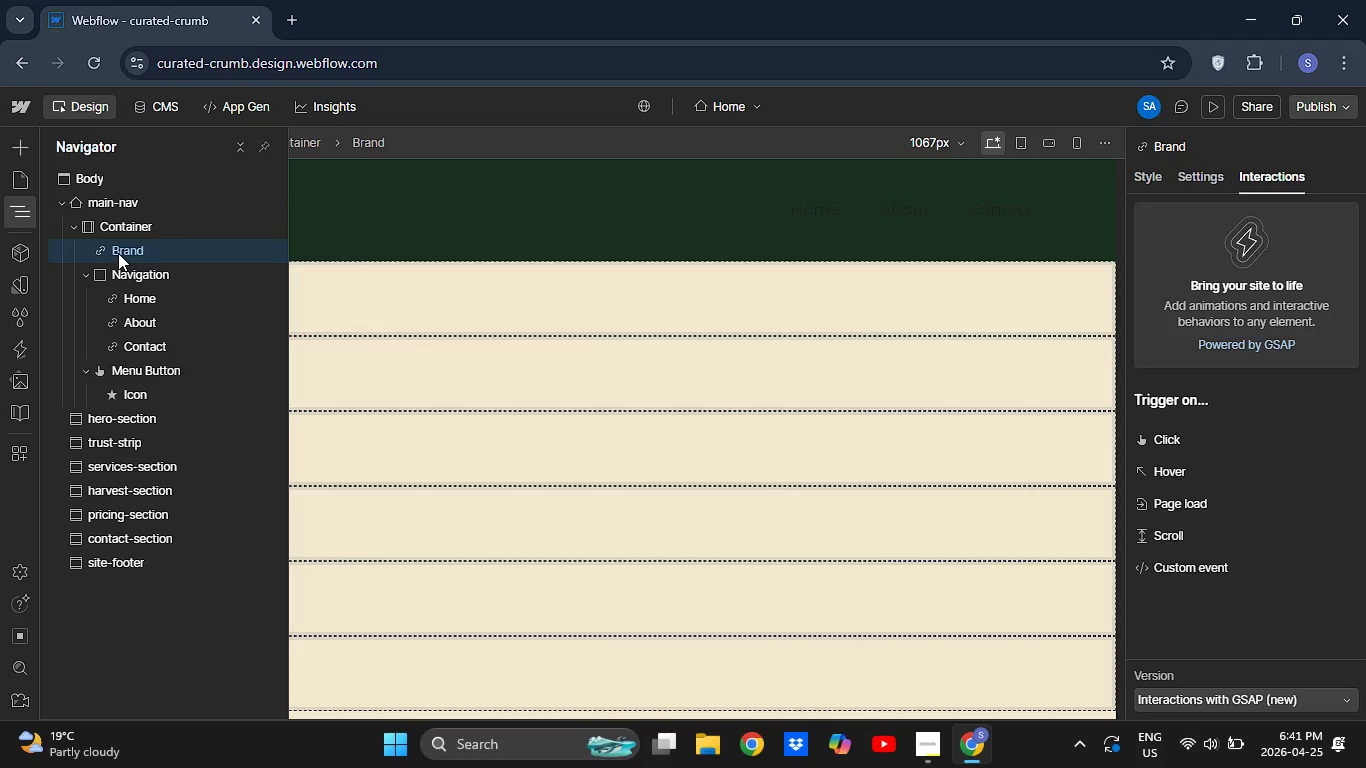 
wait(9.2)
 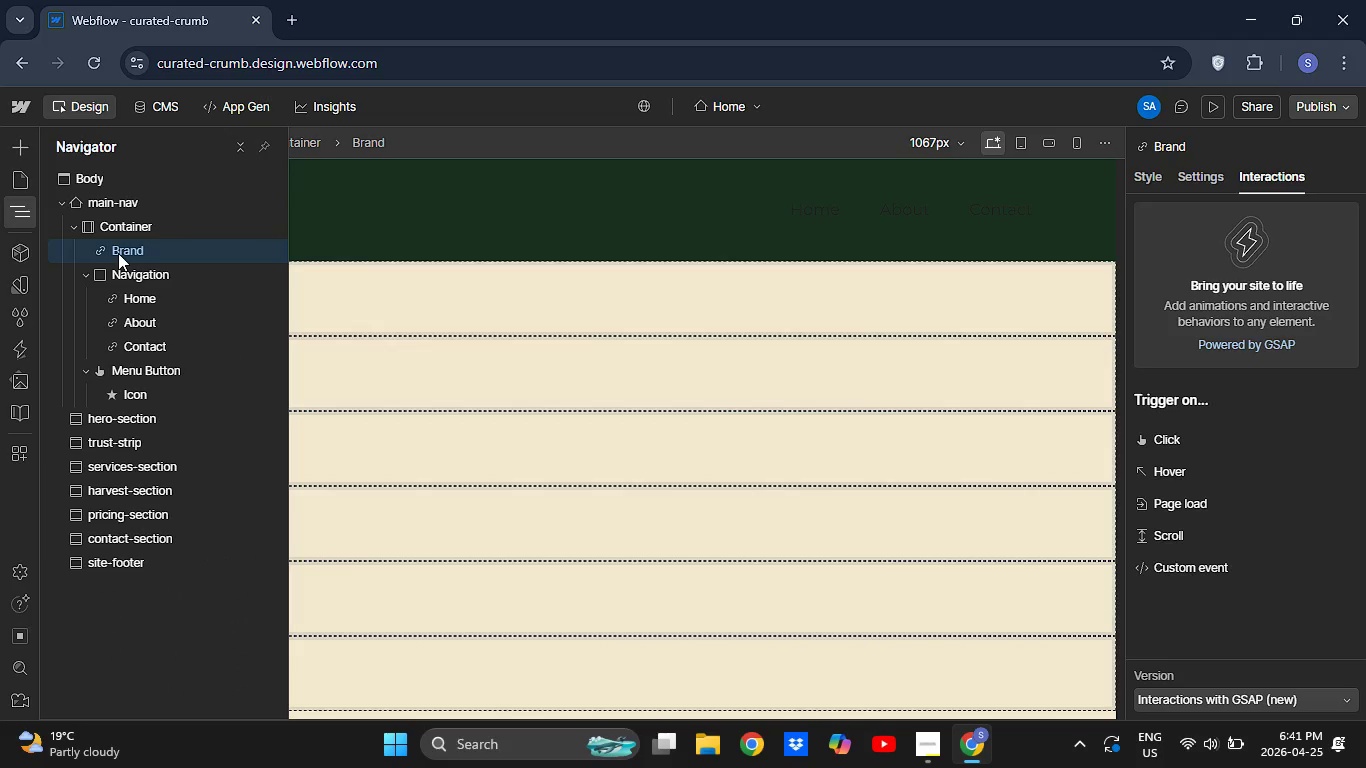 
left_click([930, 736])